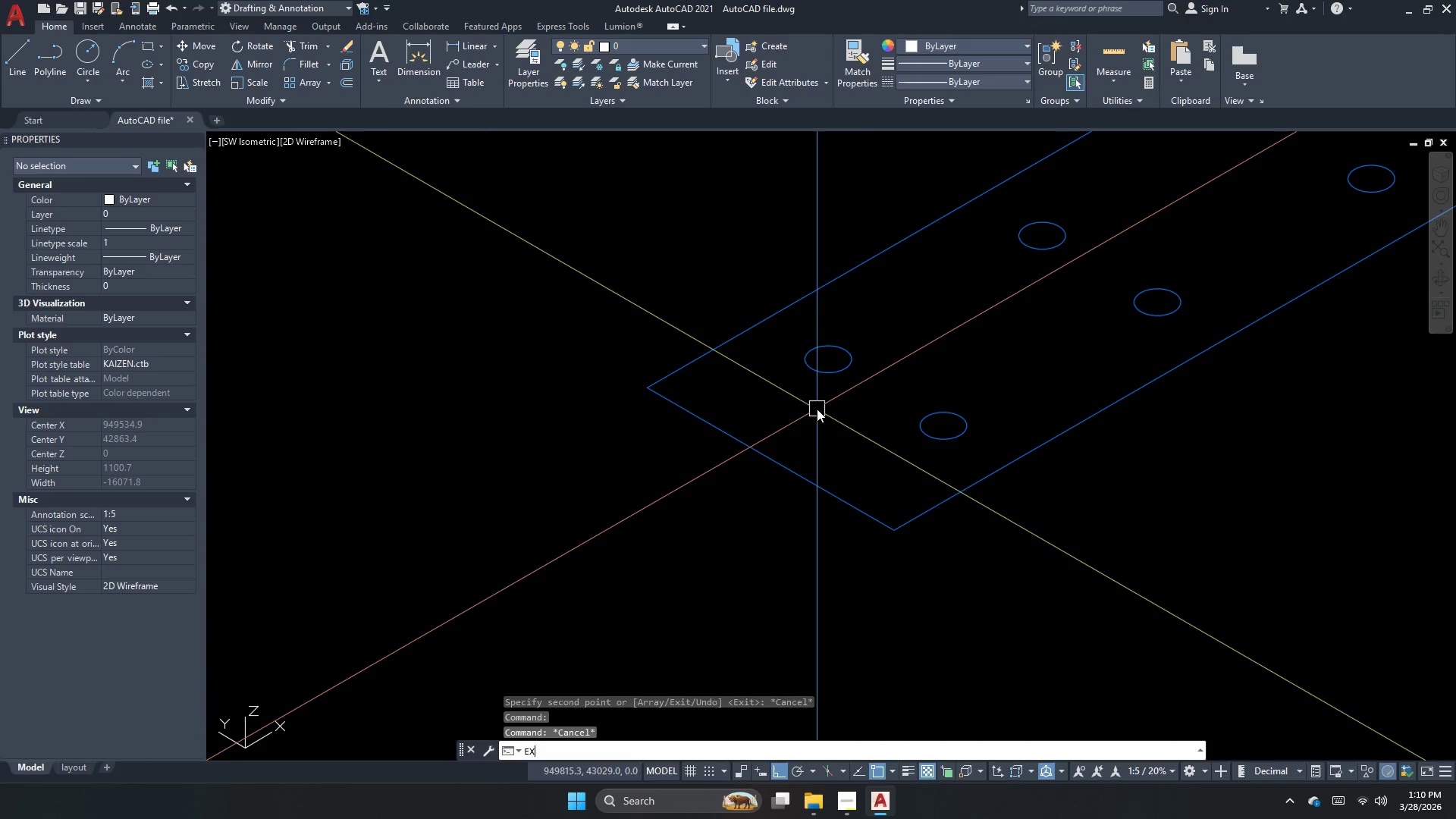 
key(T)
 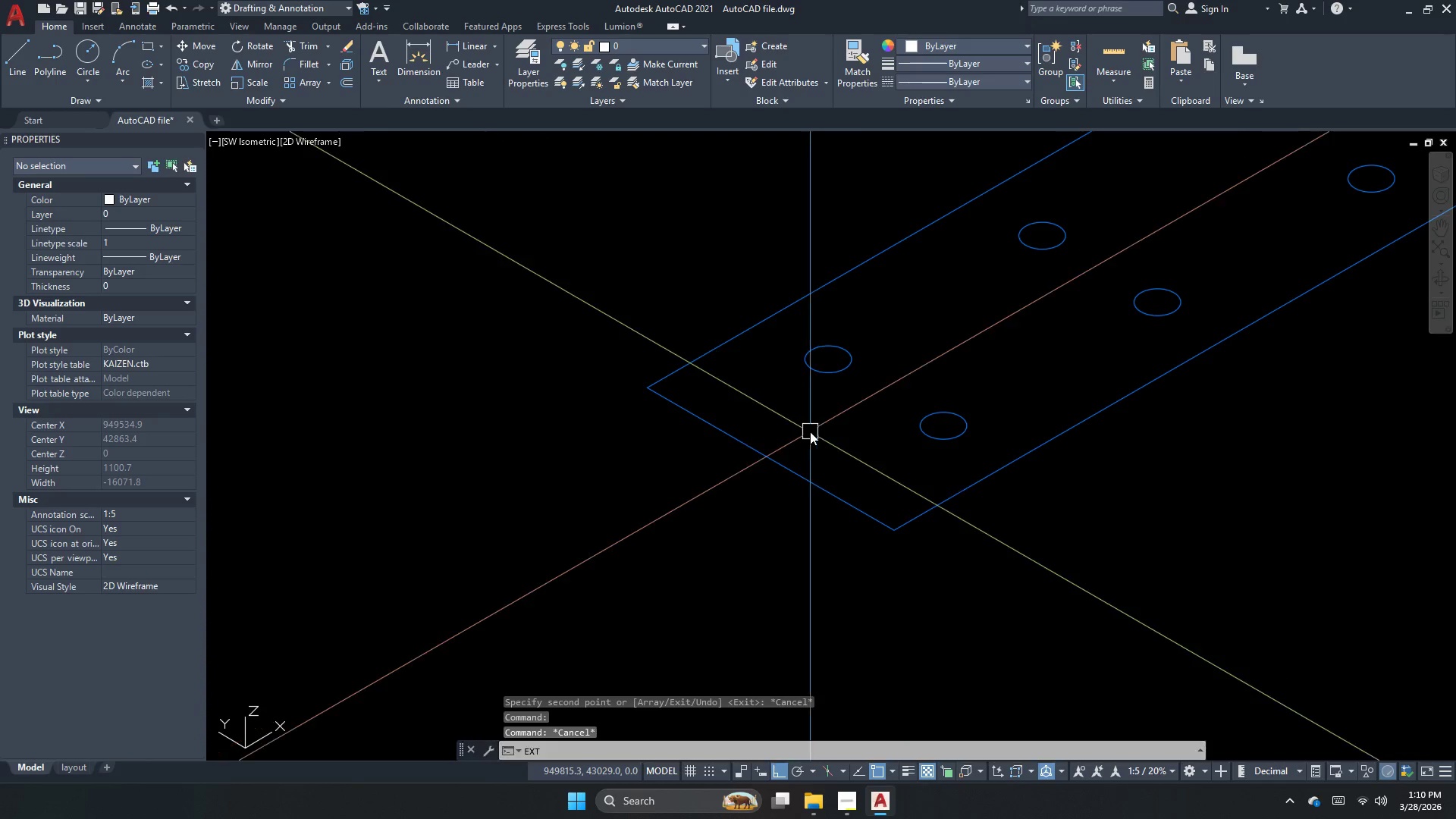 
key(Space)
 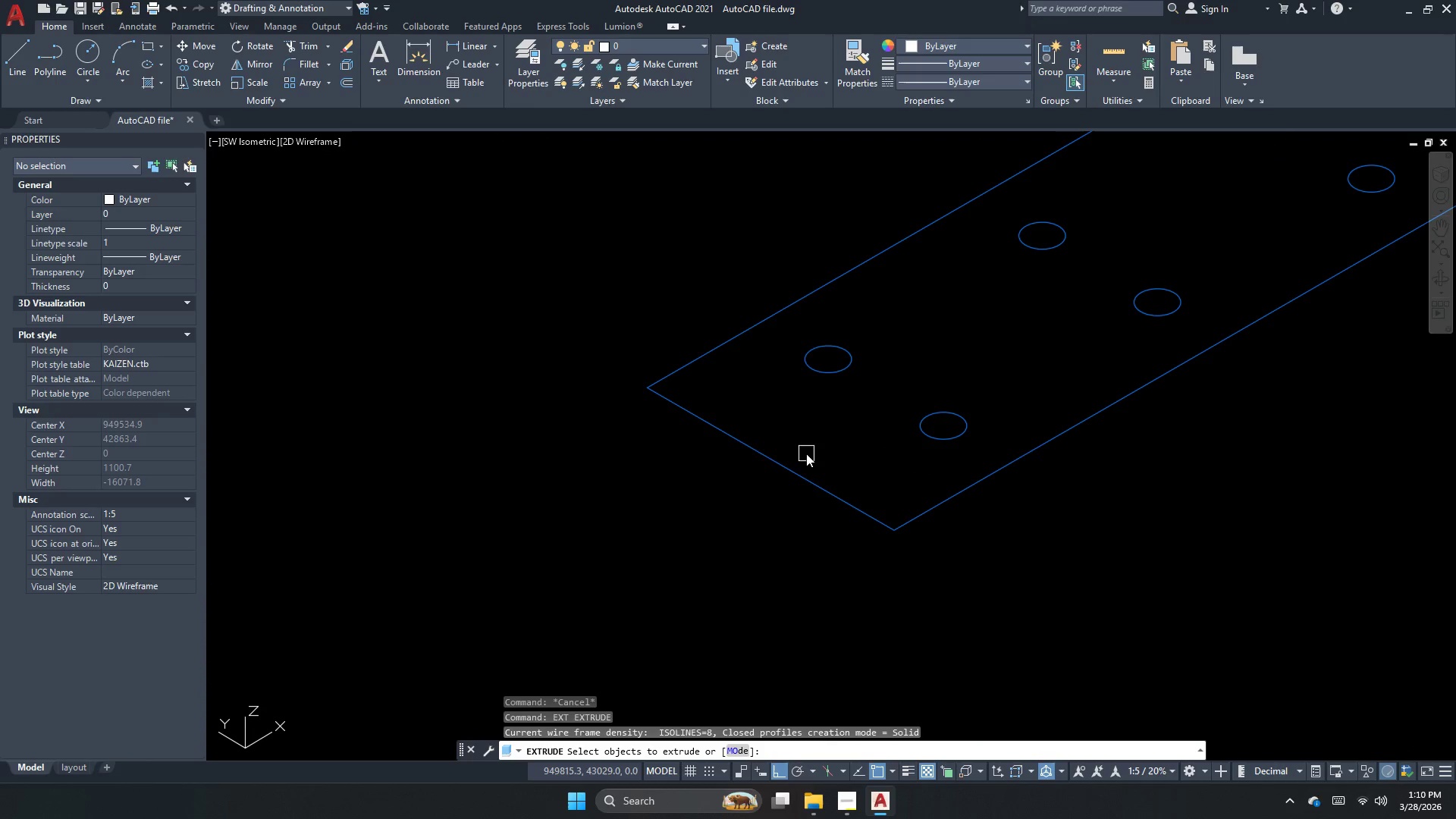 
left_click_drag(start_coordinate=[805, 457], to_coordinate=[799, 469])
 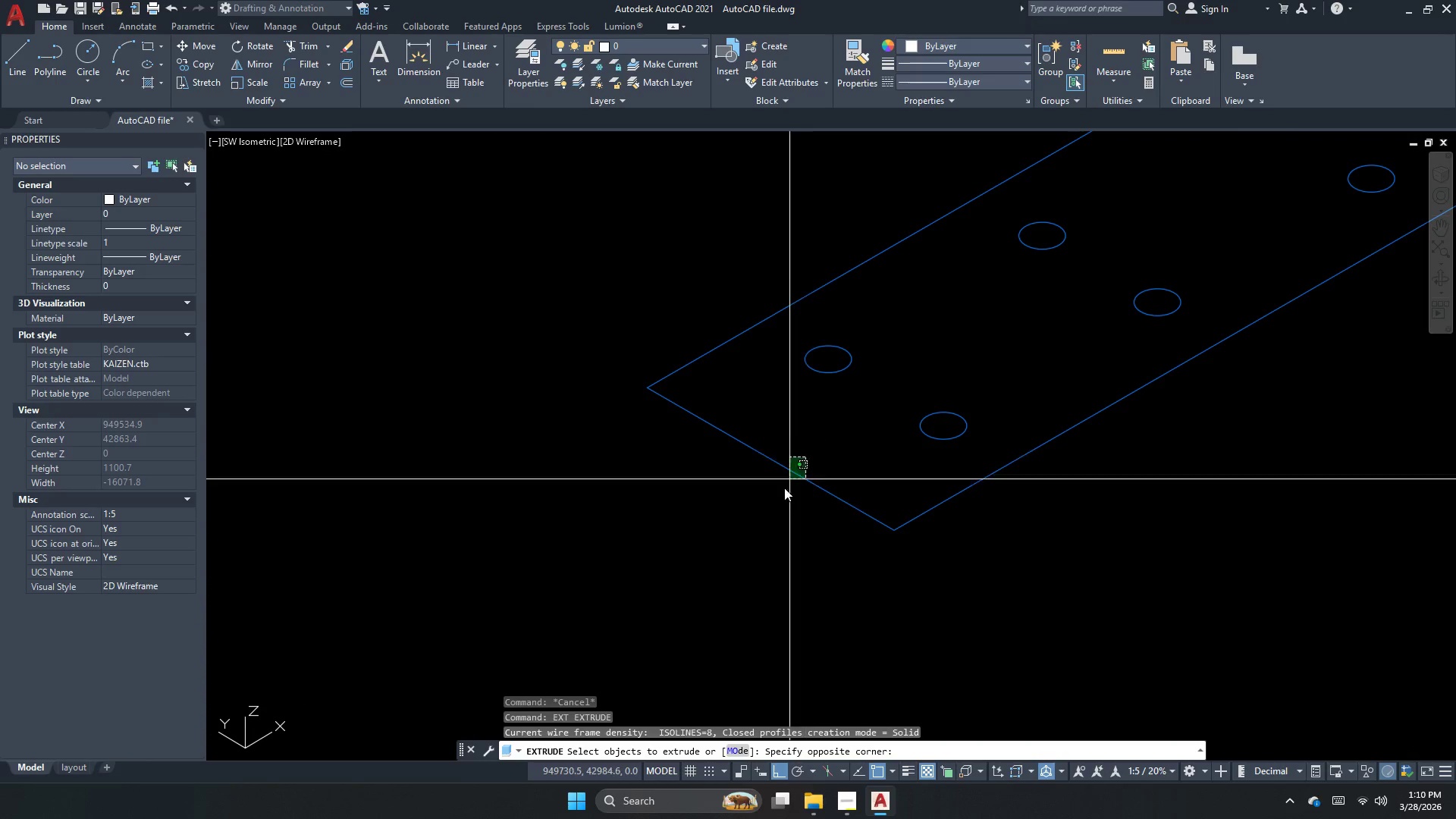 
left_click_drag(start_coordinate=[773, 508], to_coordinate=[767, 511])
 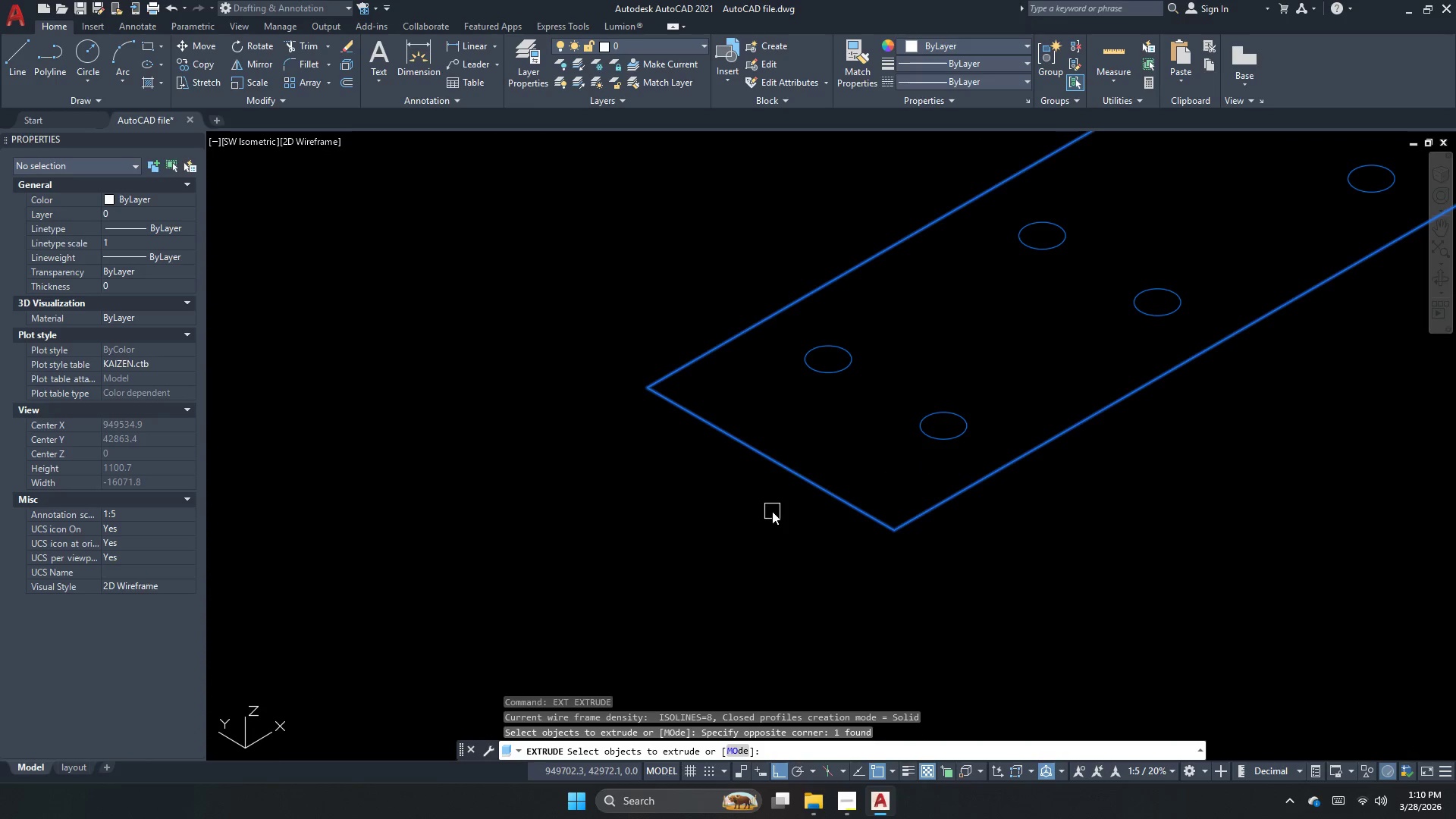 
key(Space)
 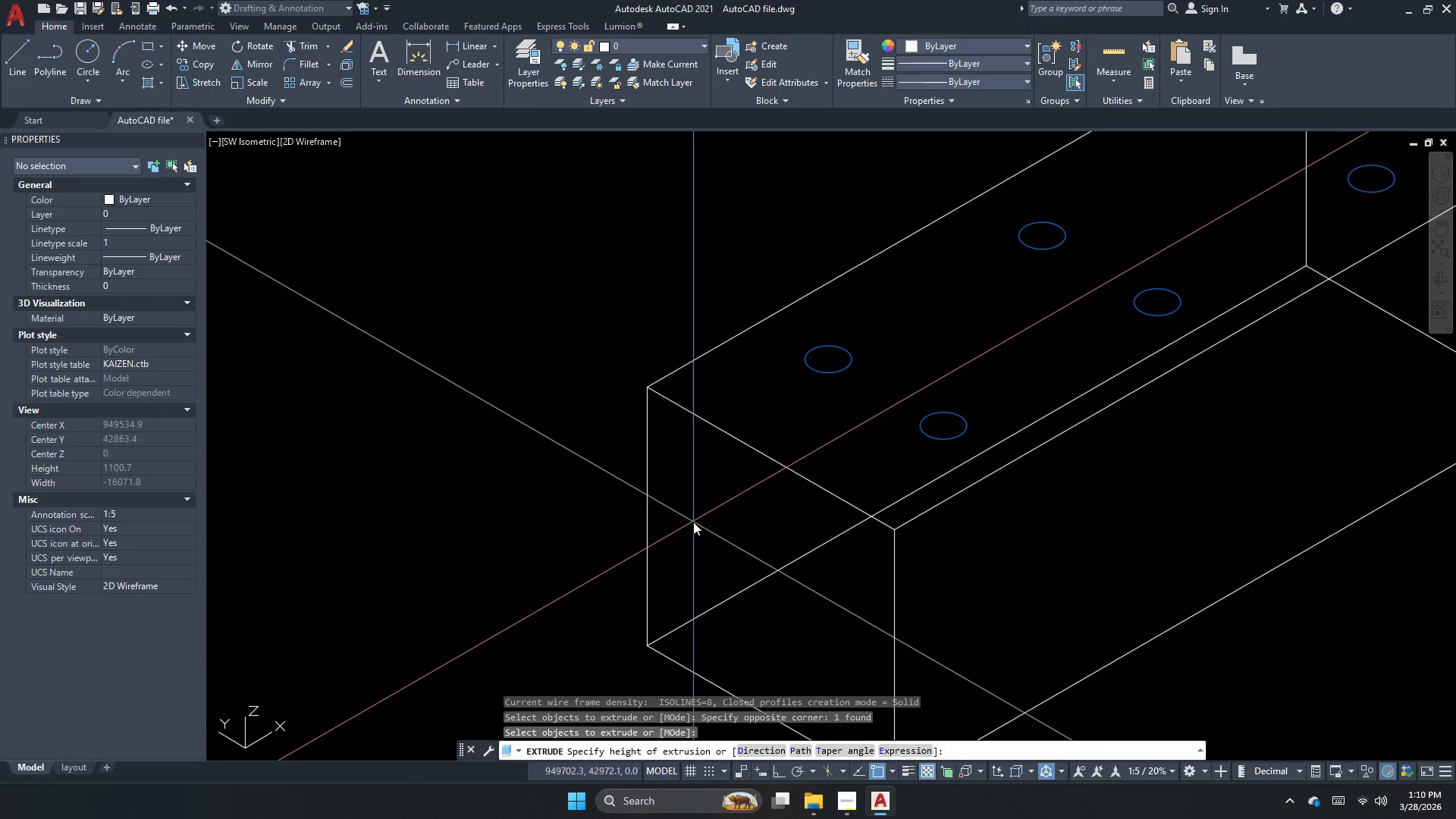 
key(Numpad6)
 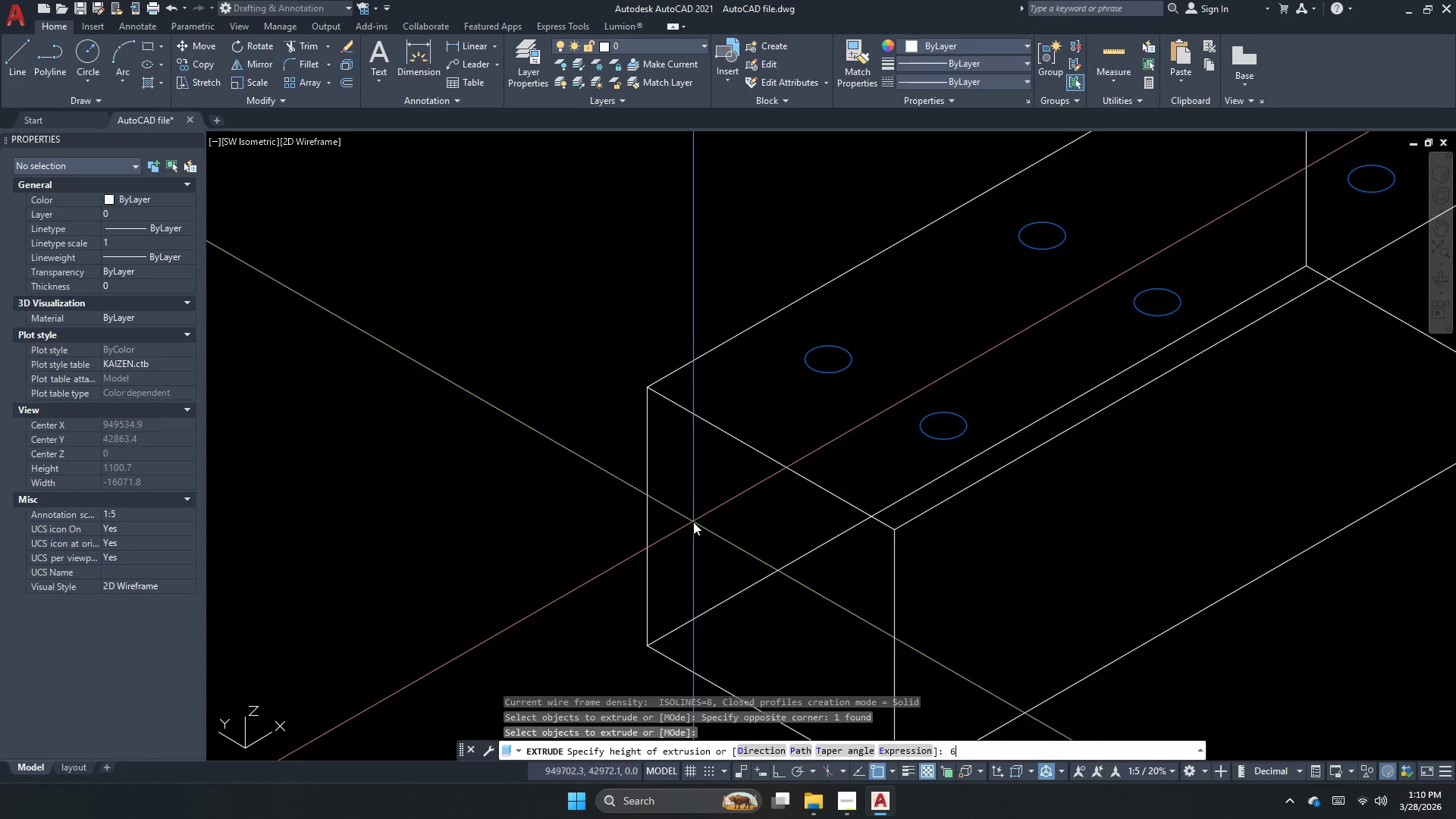 
key(NumpadEnter)
 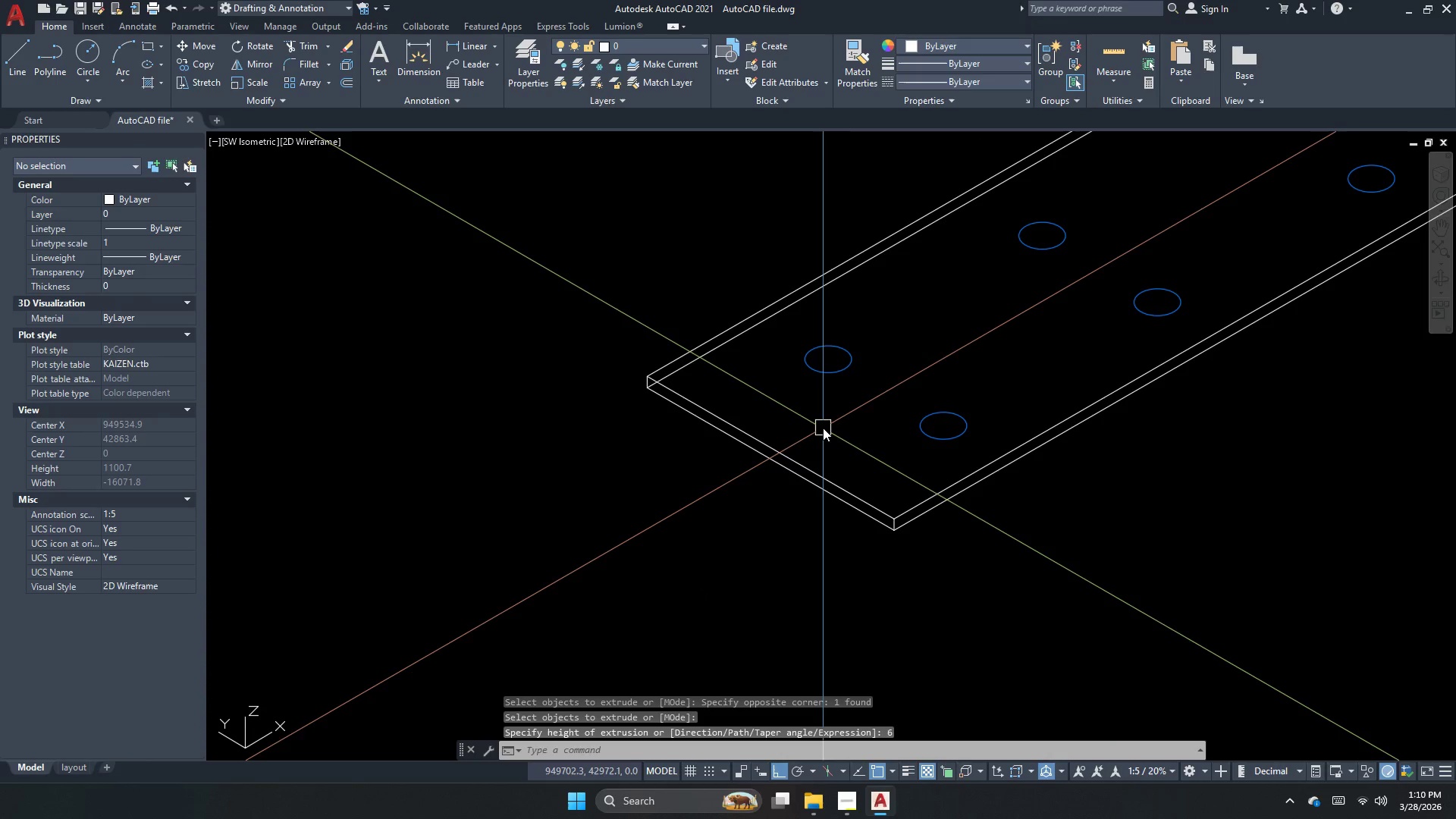 
key(Escape)
 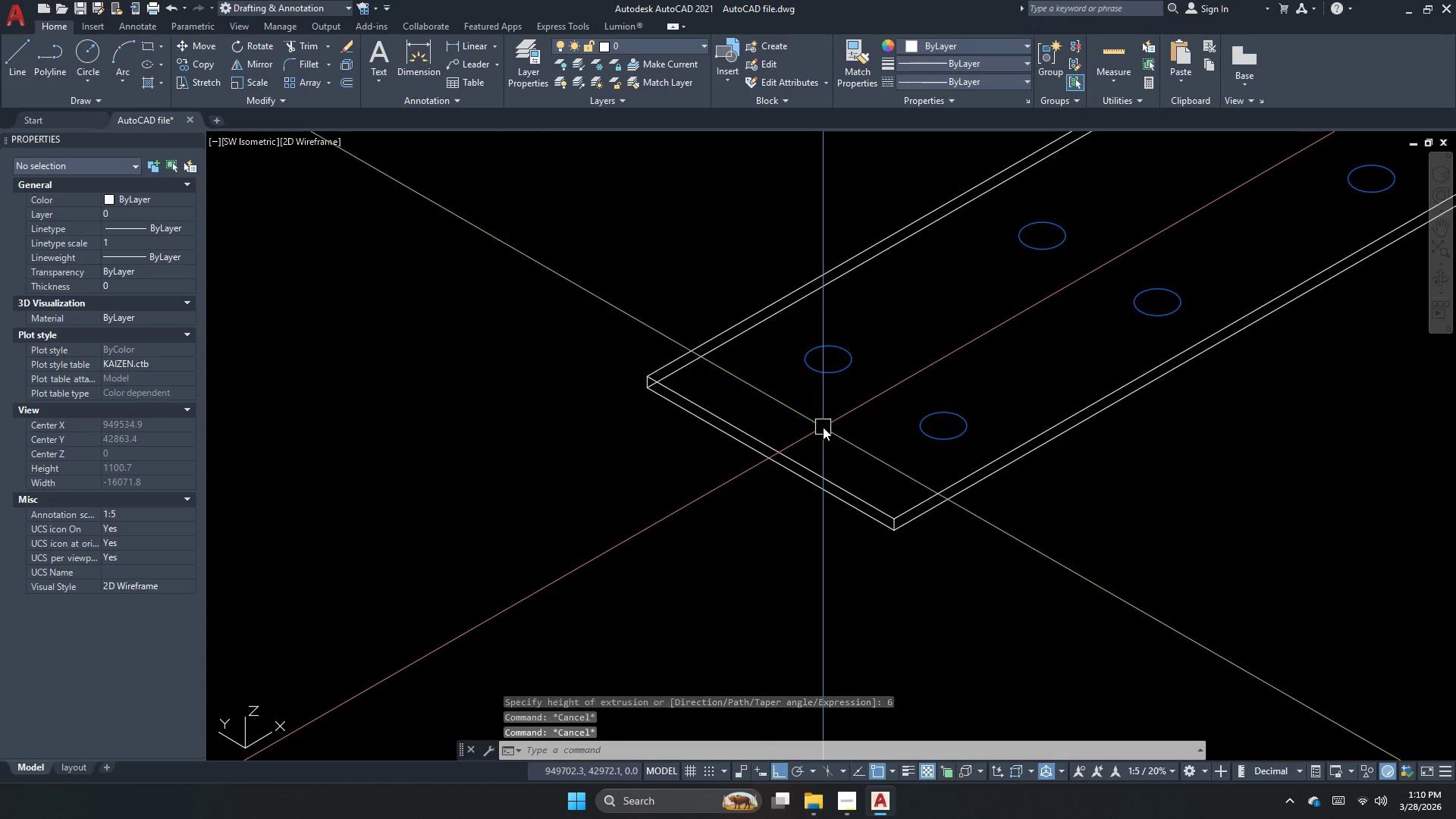 
key(Escape)
 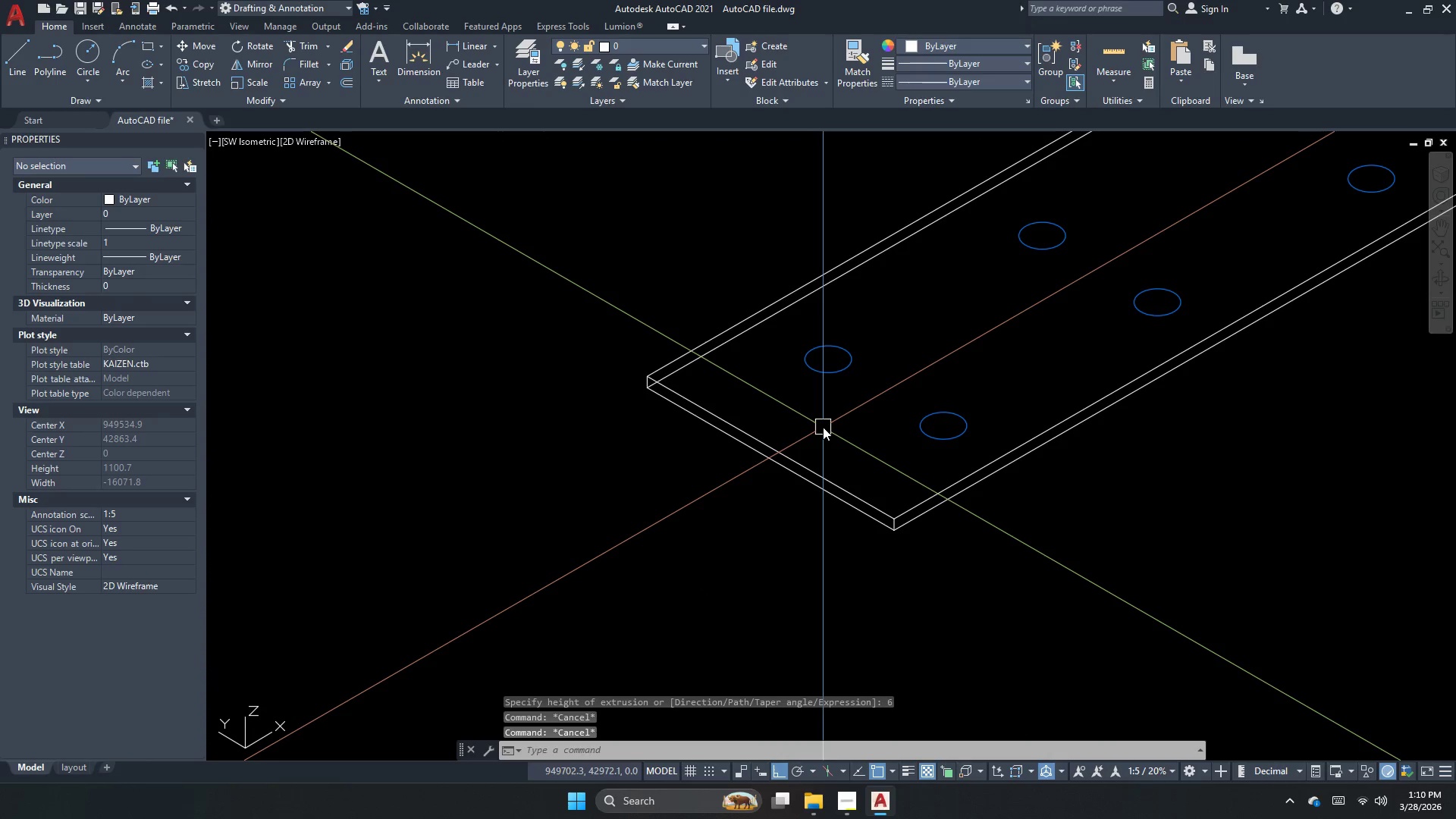 
key(Escape)
 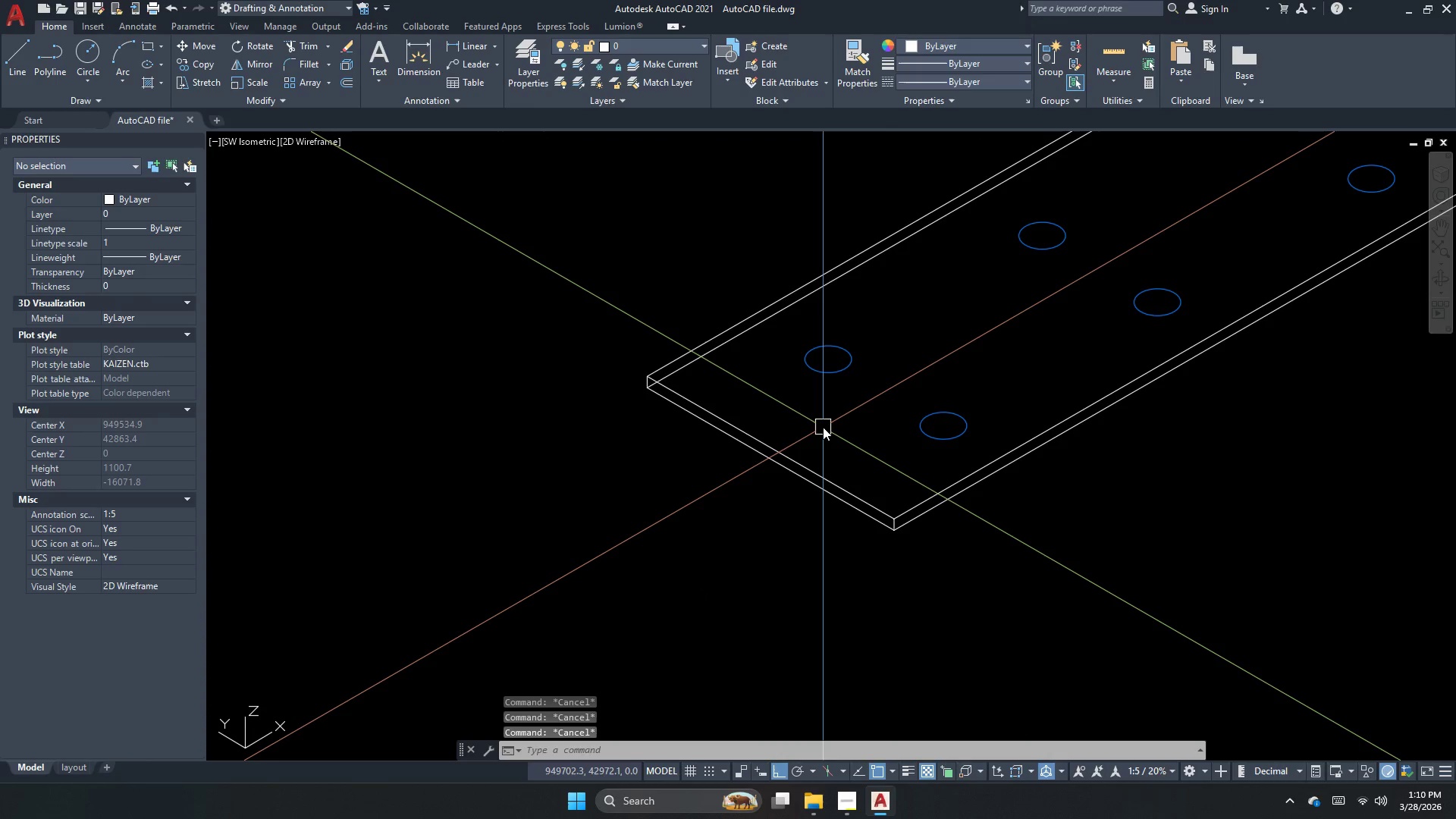 
key(Escape)
 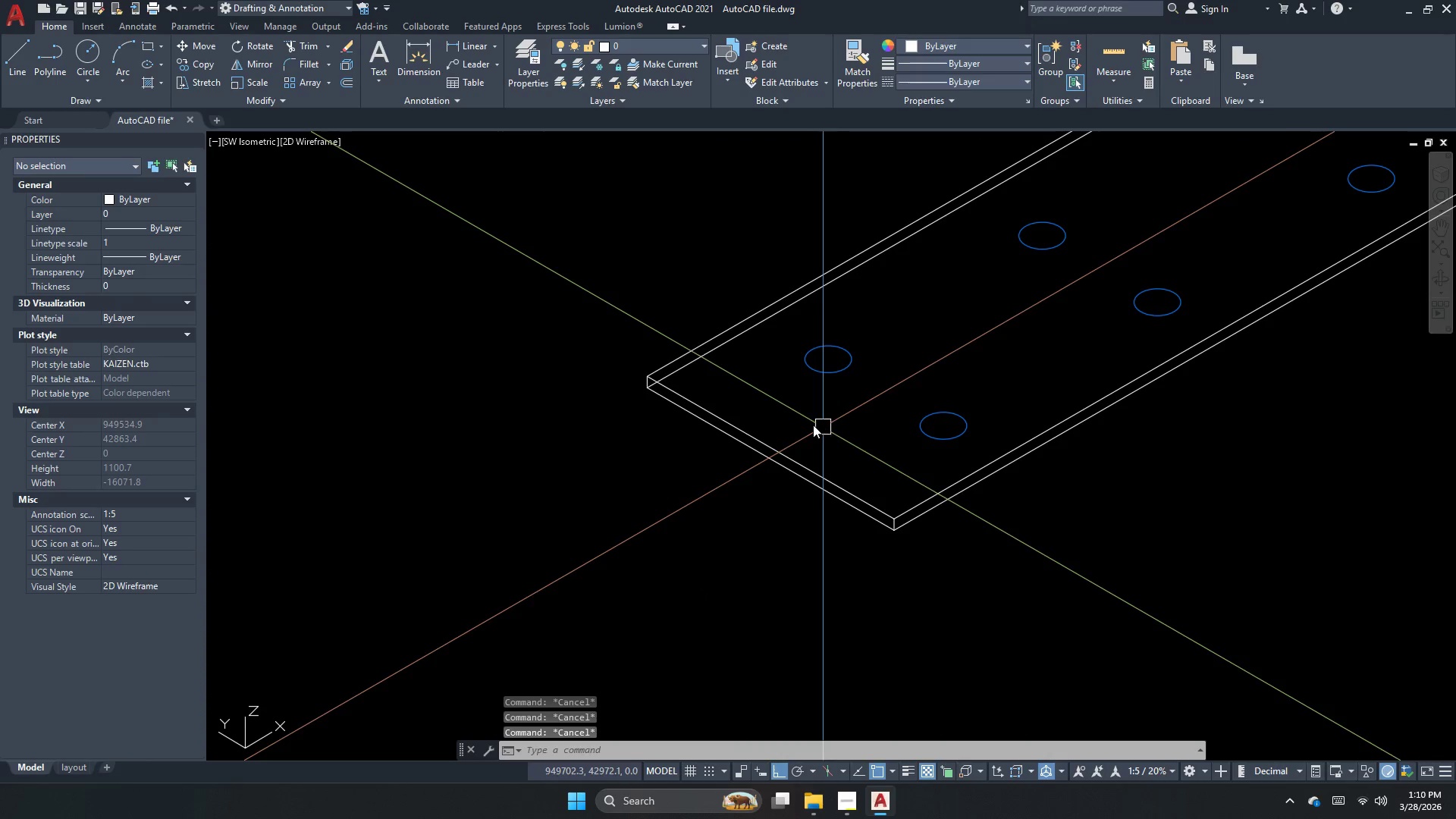 
scroll: coordinate [792, 417], scroll_direction: down, amount: 2.0
 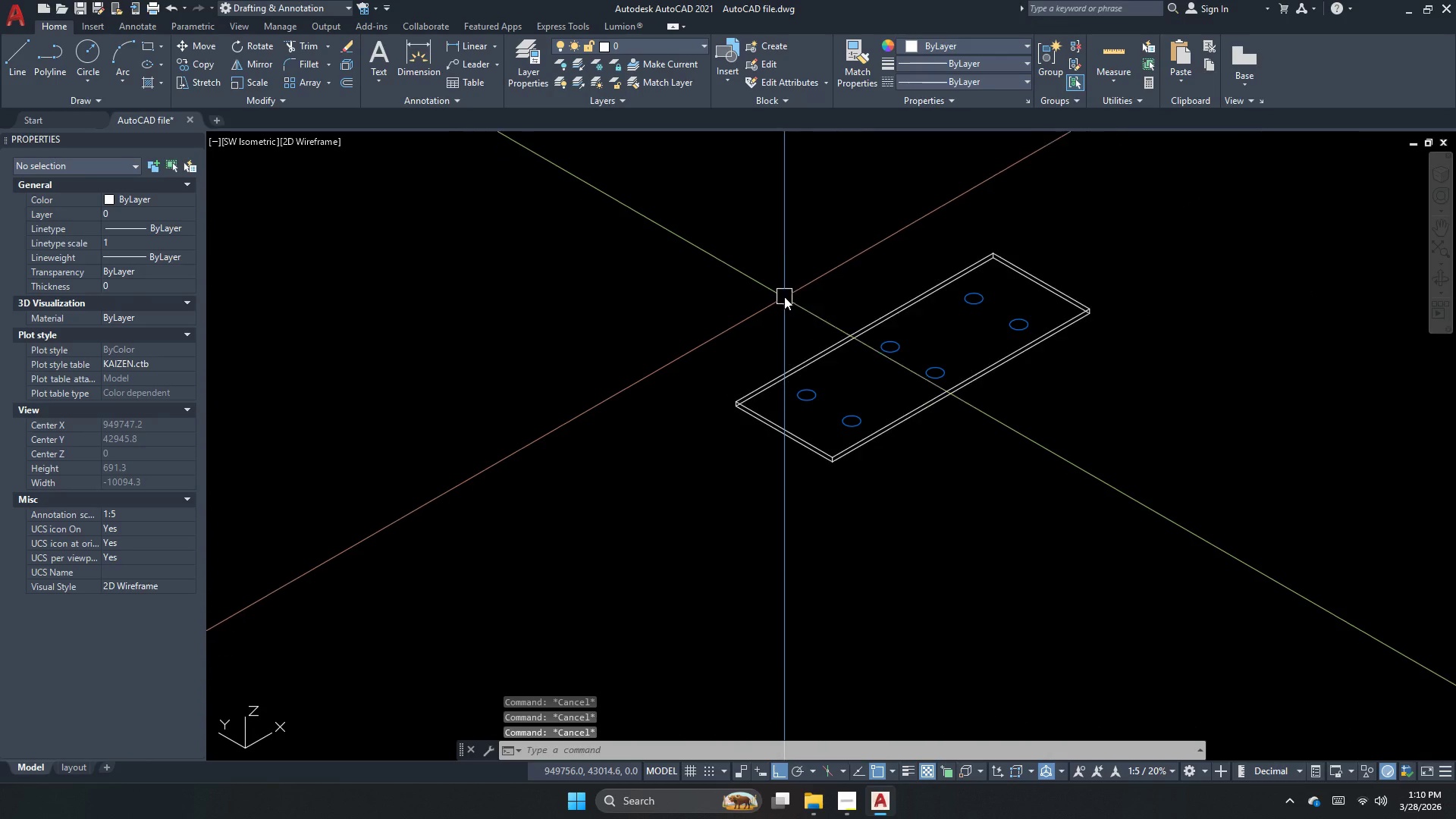 
left_click_drag(start_coordinate=[784, 265], to_coordinate=[880, 405])
 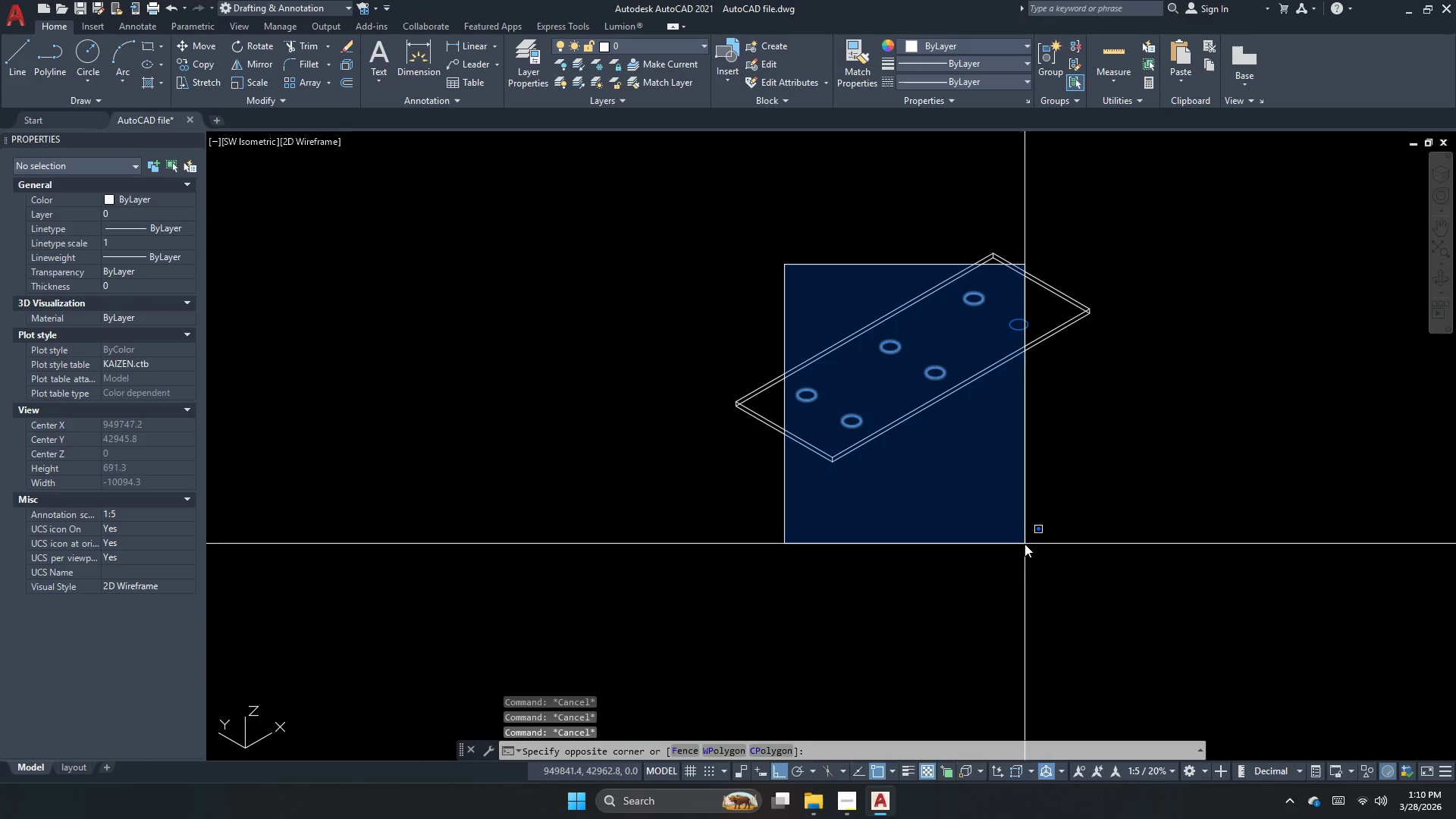 
left_click_drag(start_coordinate=[1025, 544], to_coordinate=[981, 453])
 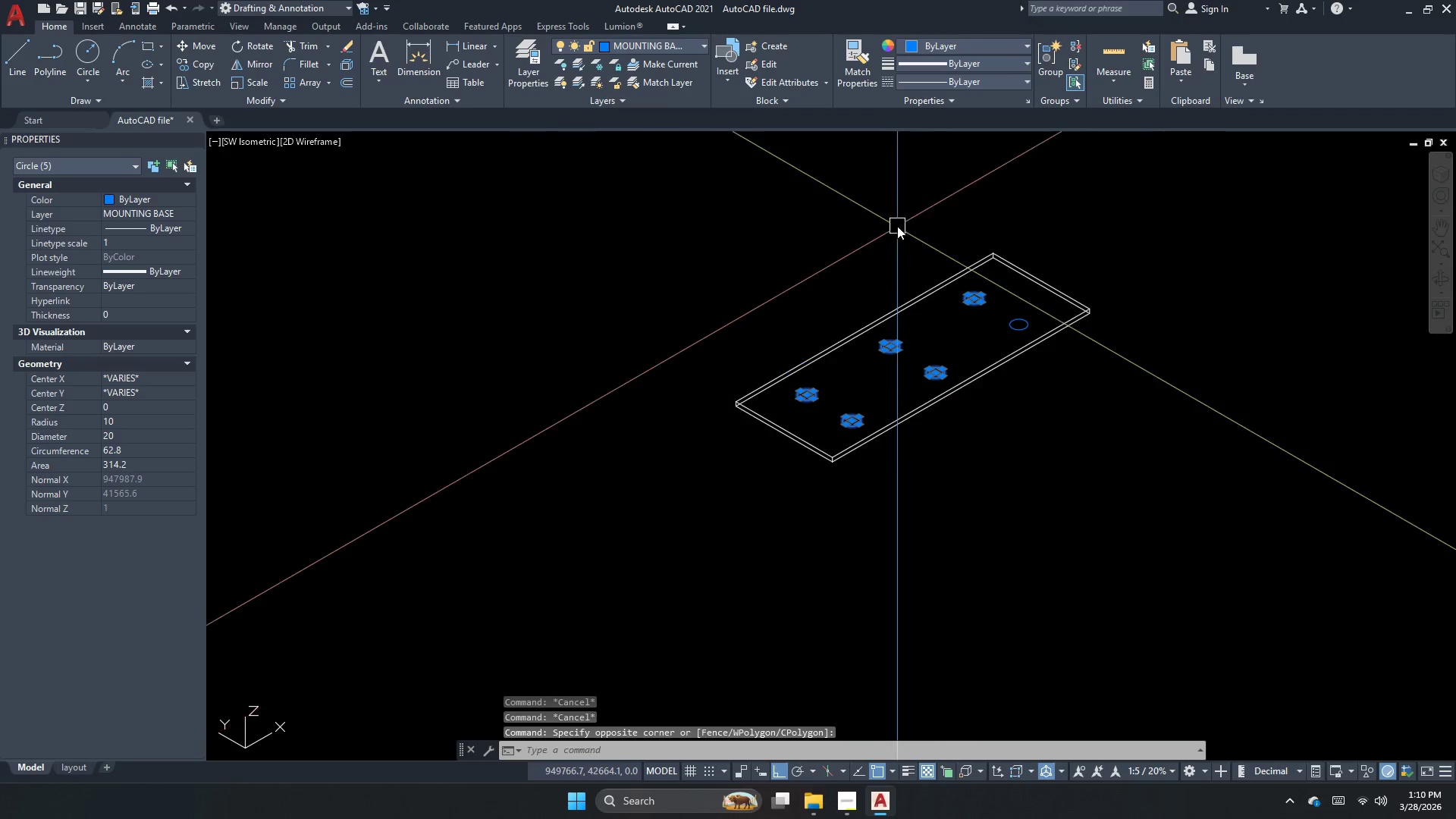 
left_click_drag(start_coordinate=[892, 223], to_coordinate=[984, 271])
 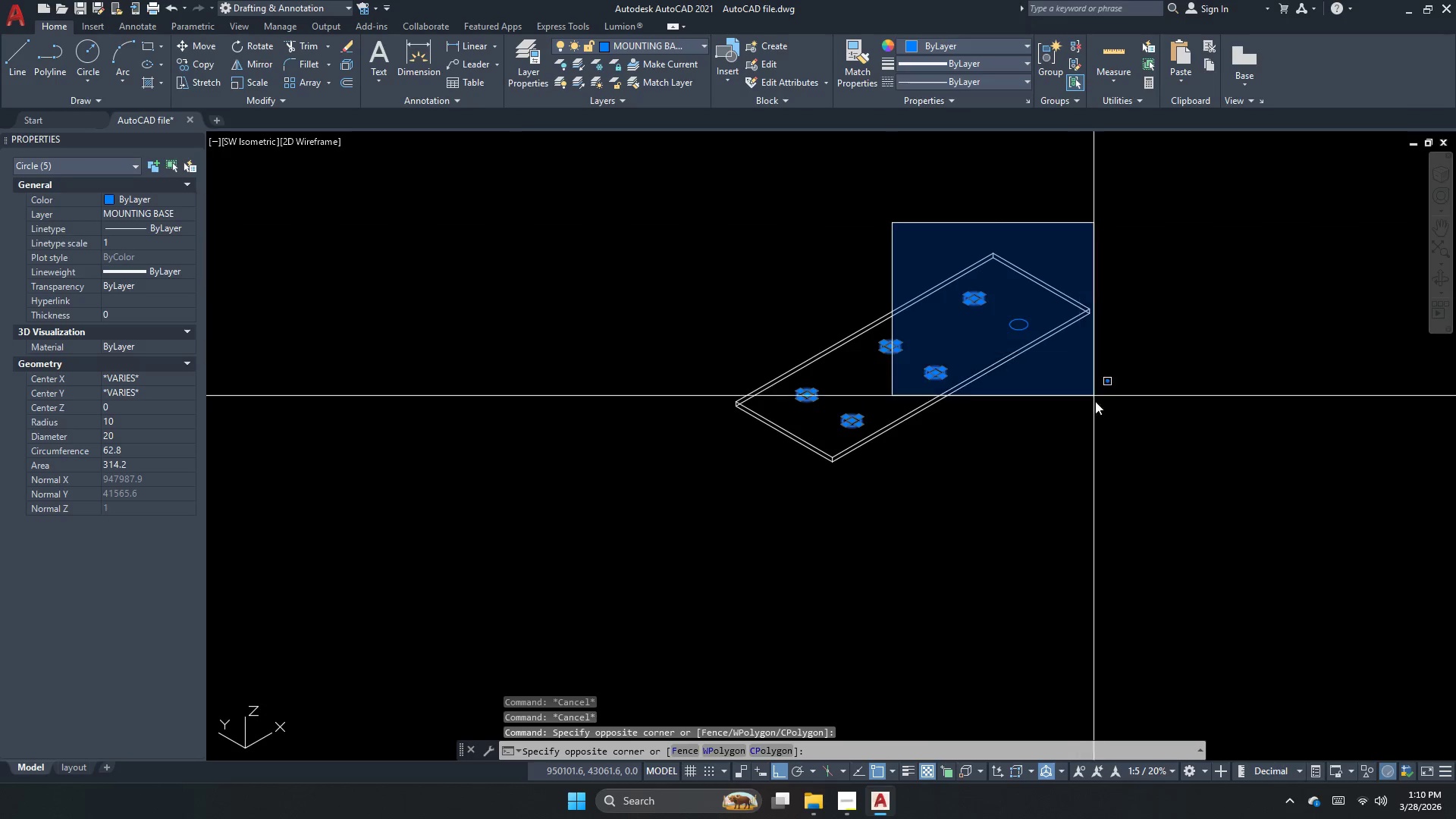 
double_click([1104, 422])
 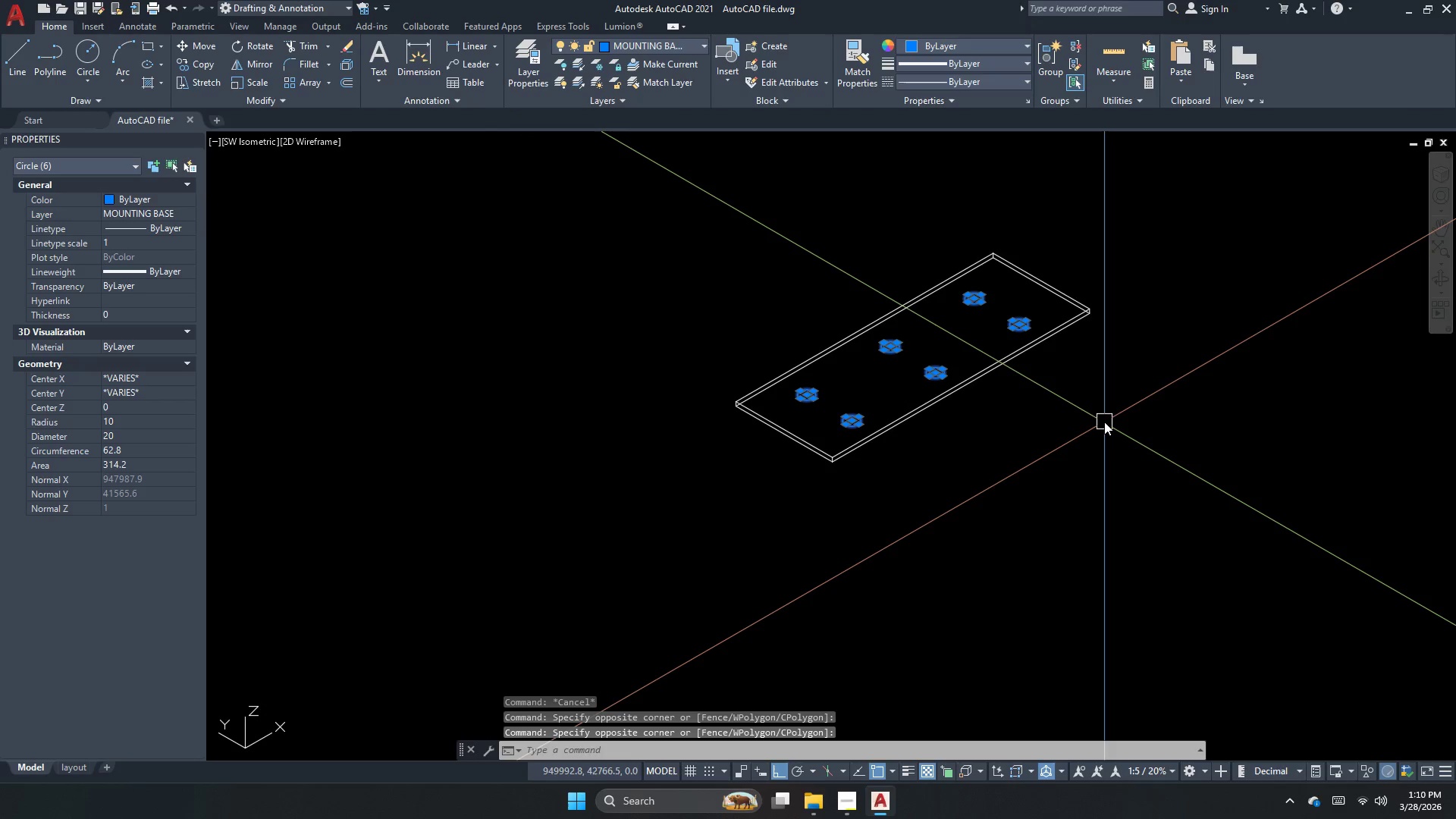 
type(m 6)
key(NumpadEnter)
key(Escape)
type(ext)
 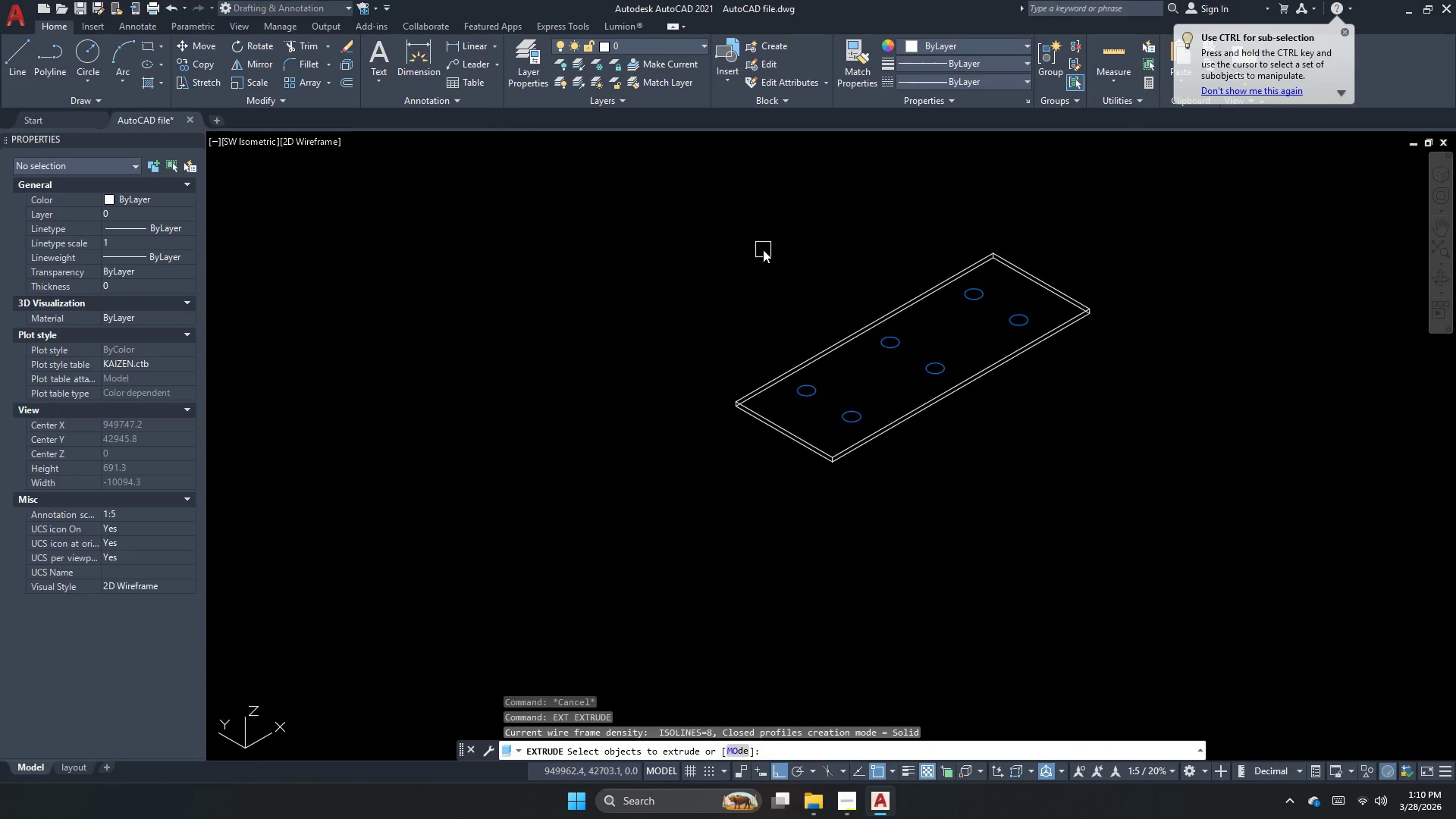 
left_click_drag(start_coordinate=[1125, 457], to_coordinate=[1131, 439])
 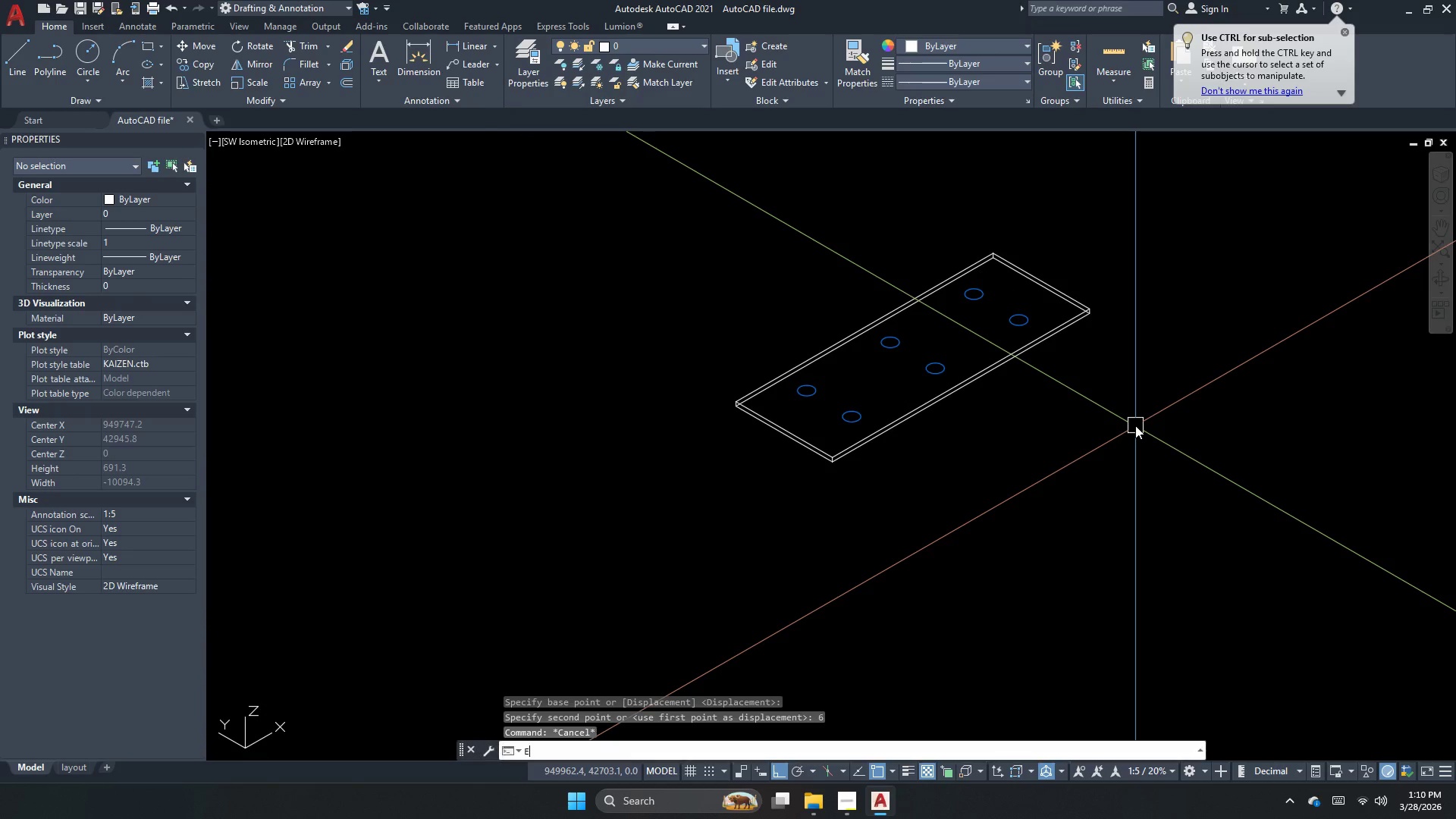 
key(Space)
 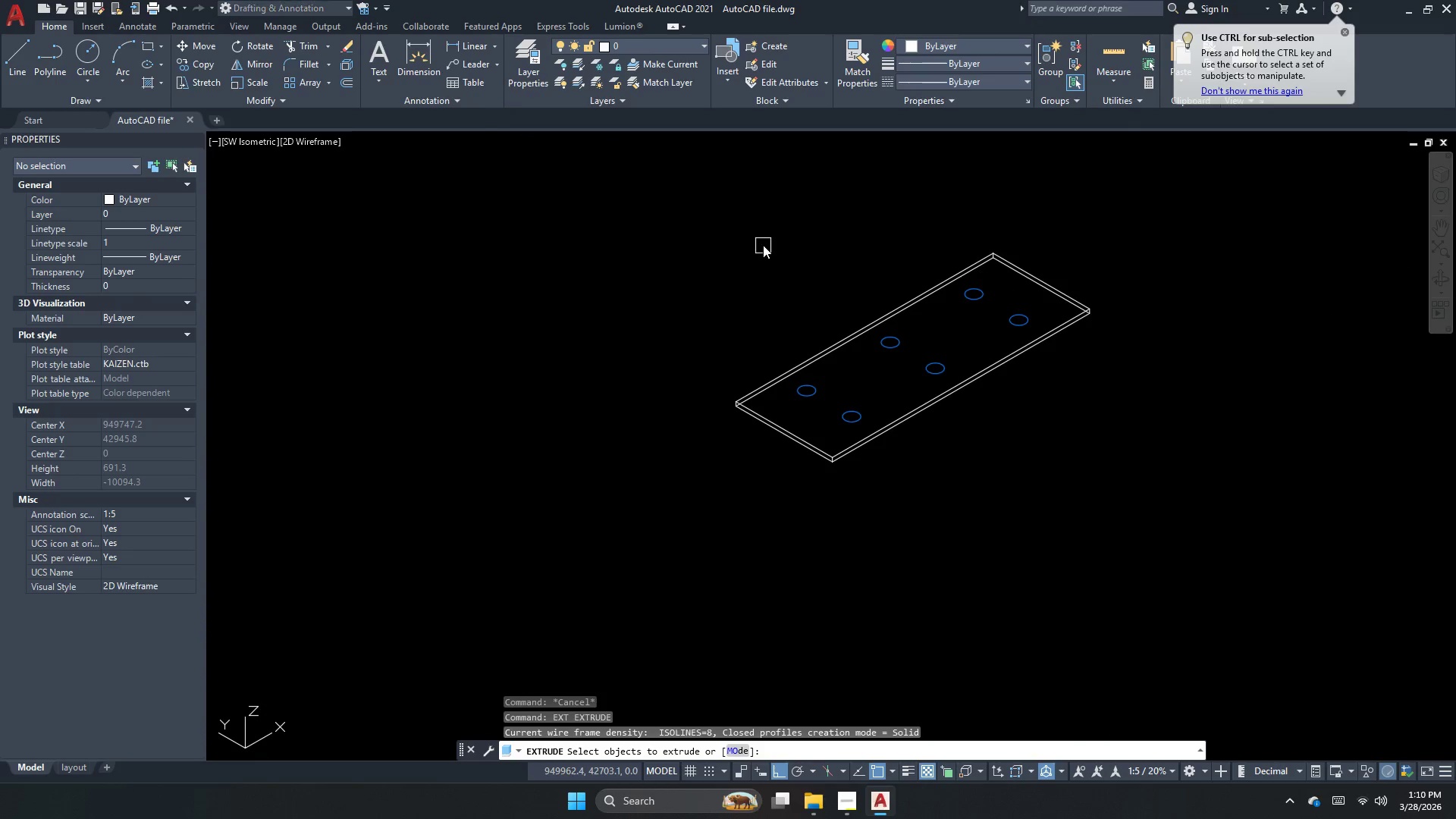 
left_click_drag(start_coordinate=[760, 231], to_coordinate=[774, 240])
 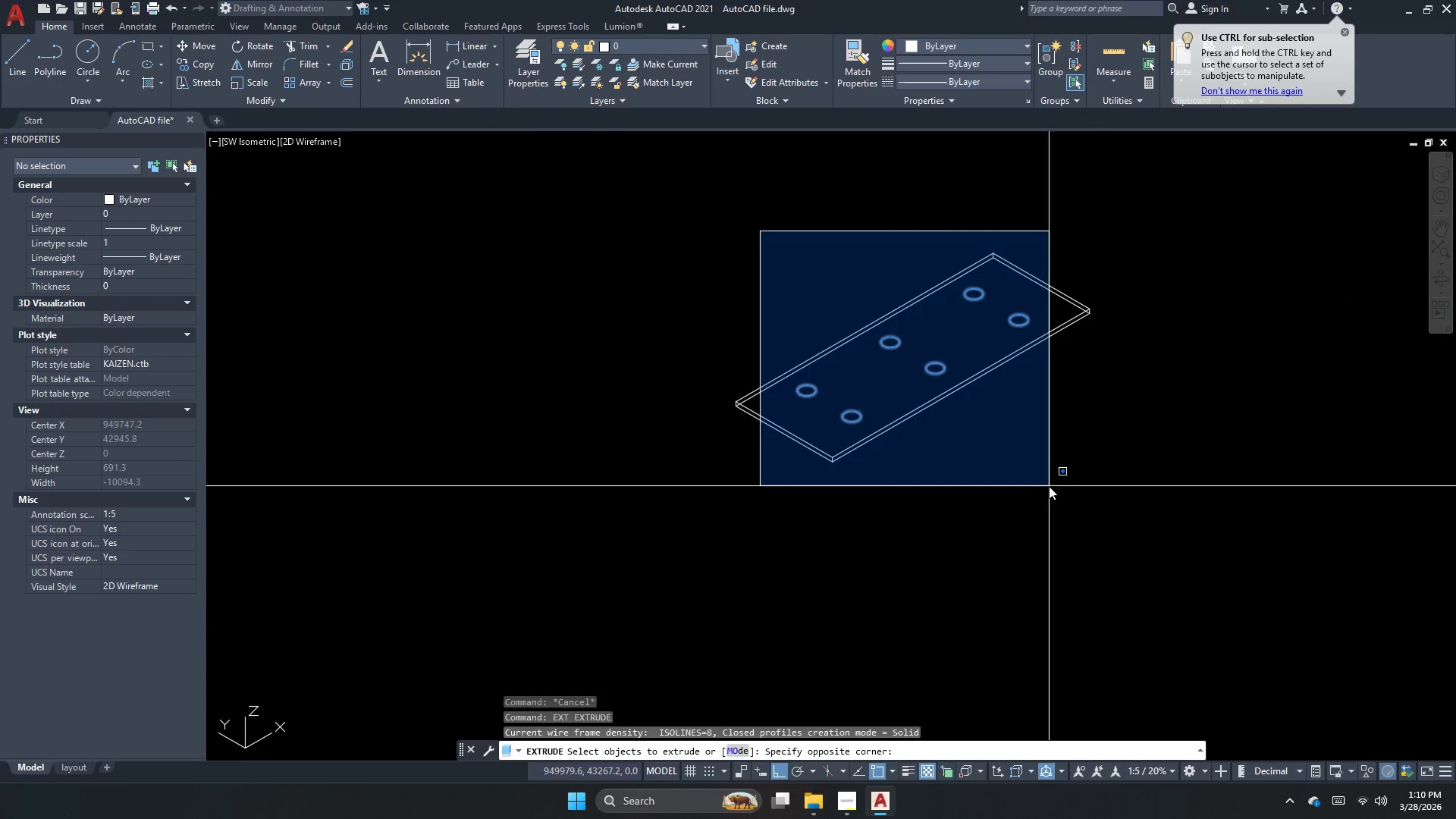 
key(Space)
 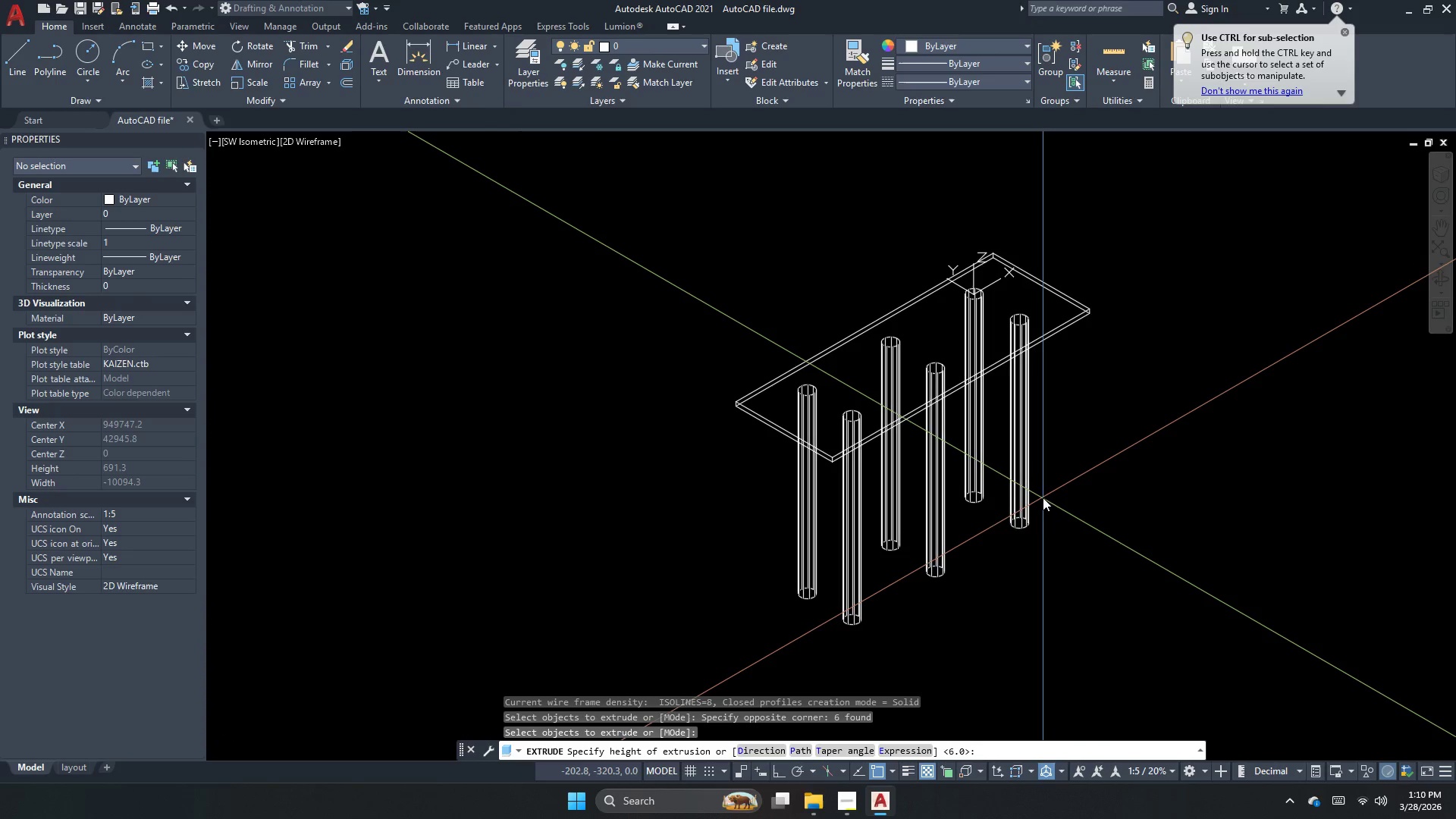 
key(Numpad4)
 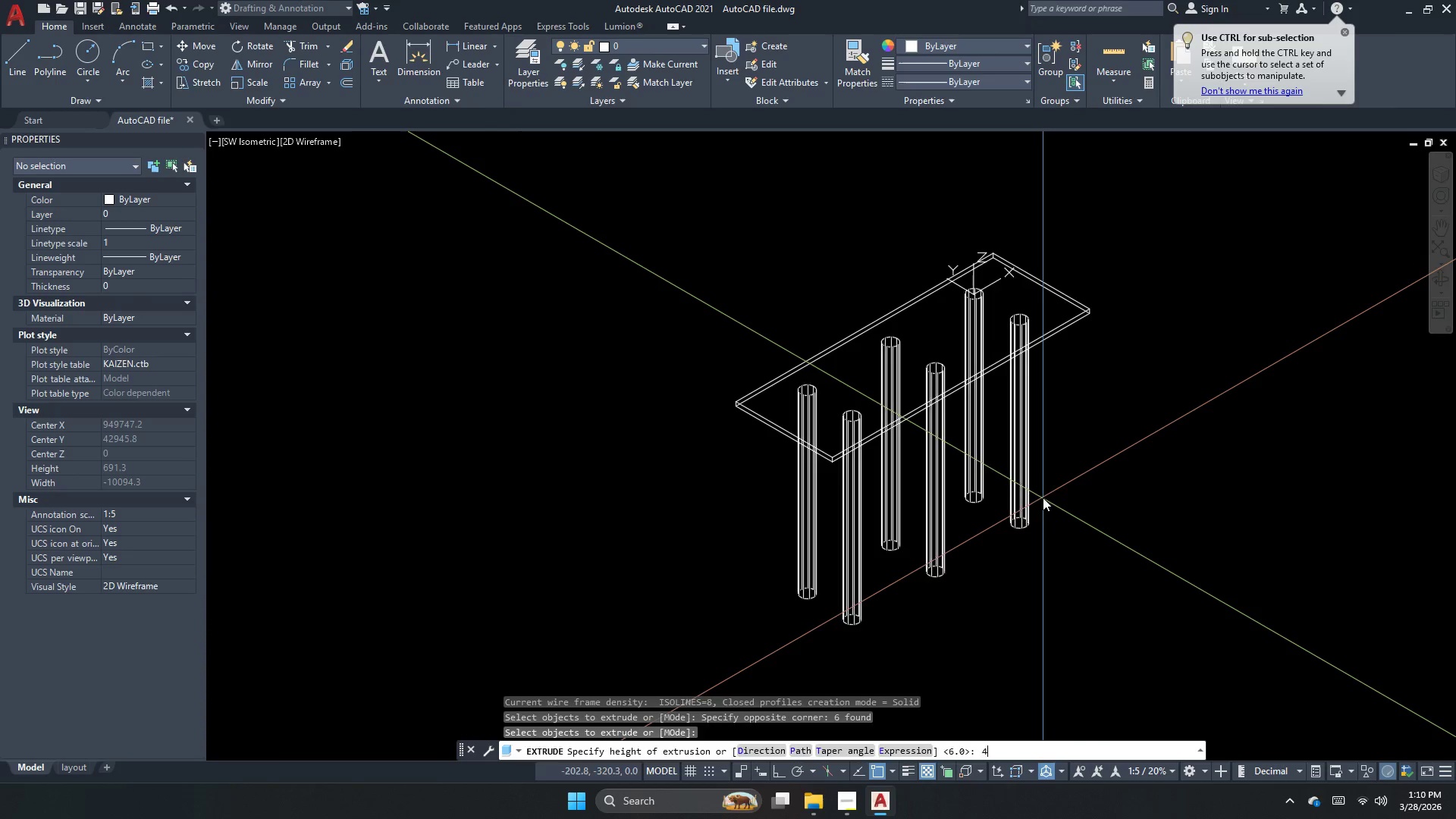 
key(NumpadEnter)
 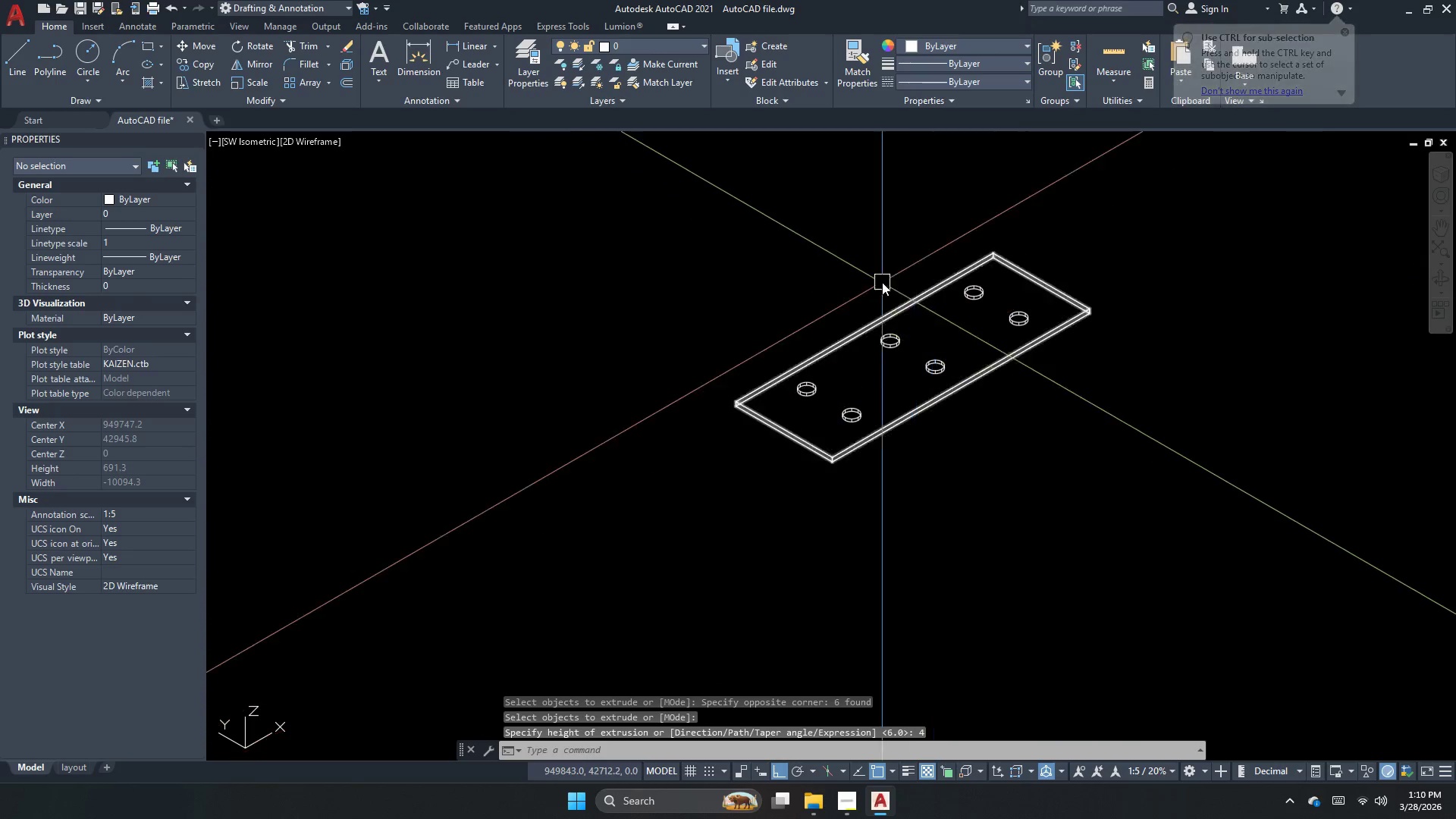 
key(Escape)
type(m 4)
key(NumpadEnter)
key(Escape)
type(su)
 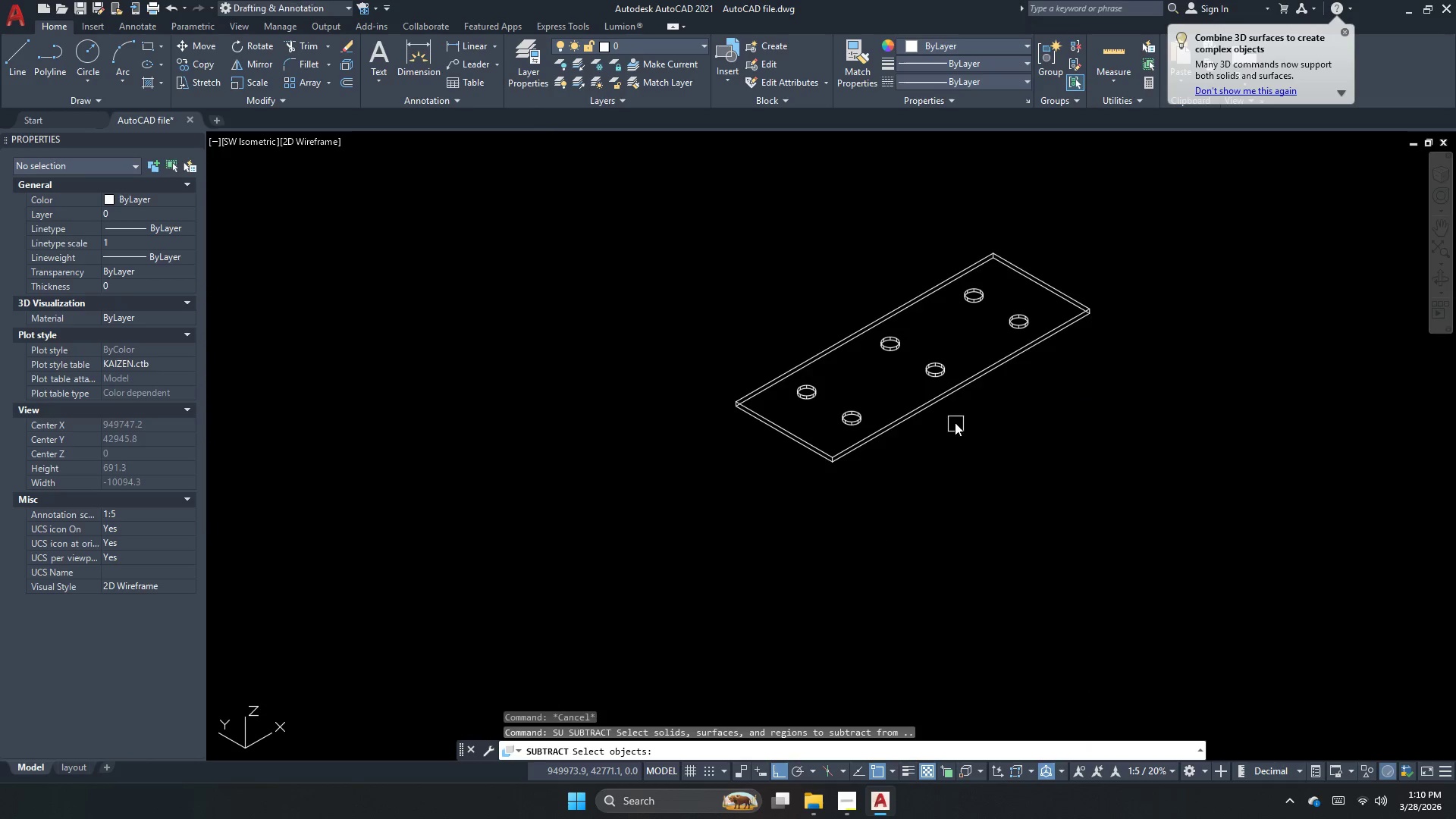 
left_click_drag(start_coordinate=[783, 205], to_coordinate=[852, 282])
 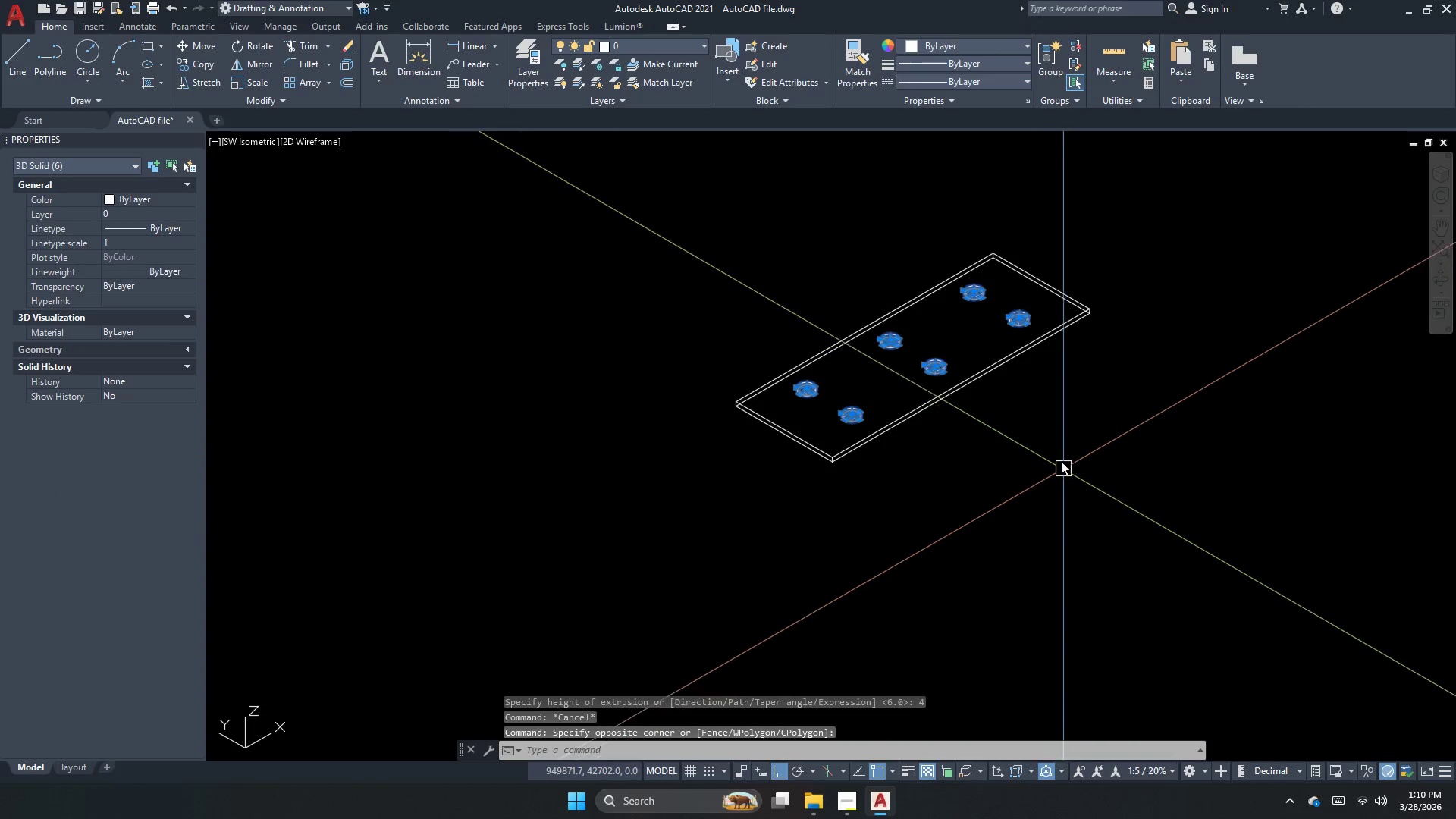 
left_click_drag(start_coordinate=[1089, 427], to_coordinate=[1087, 441])
 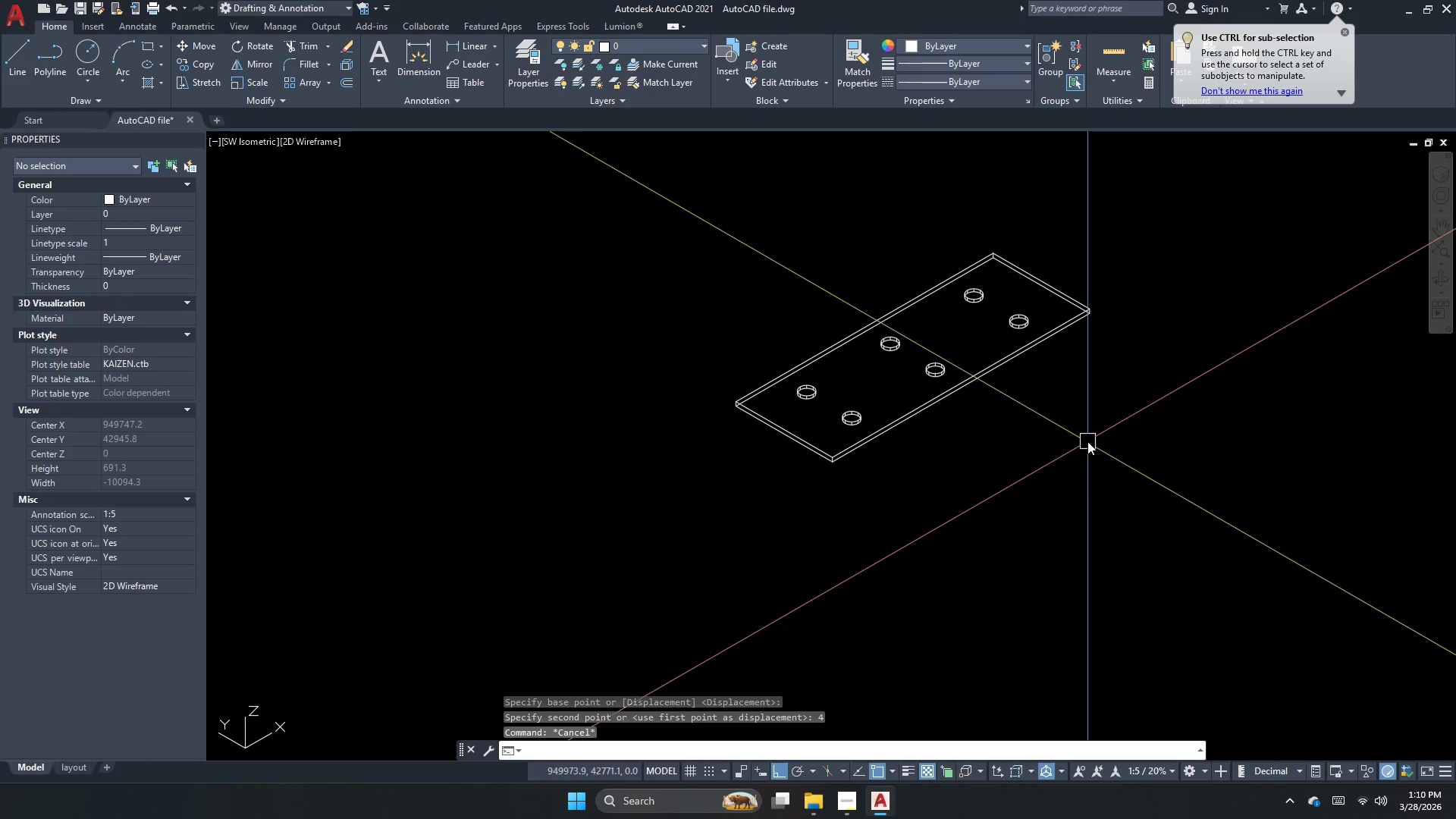 
key(Space)
 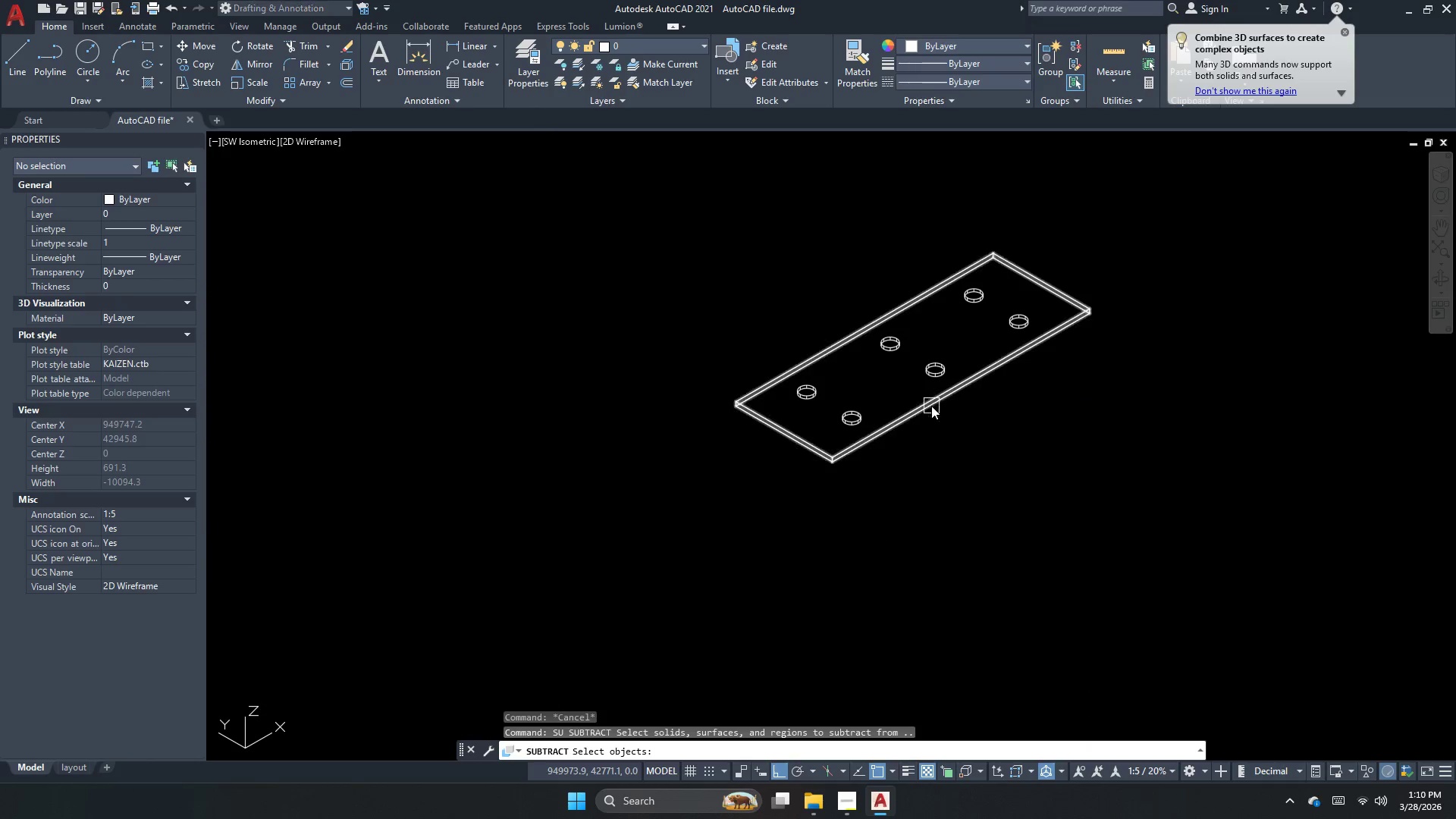 
left_click([926, 406])
 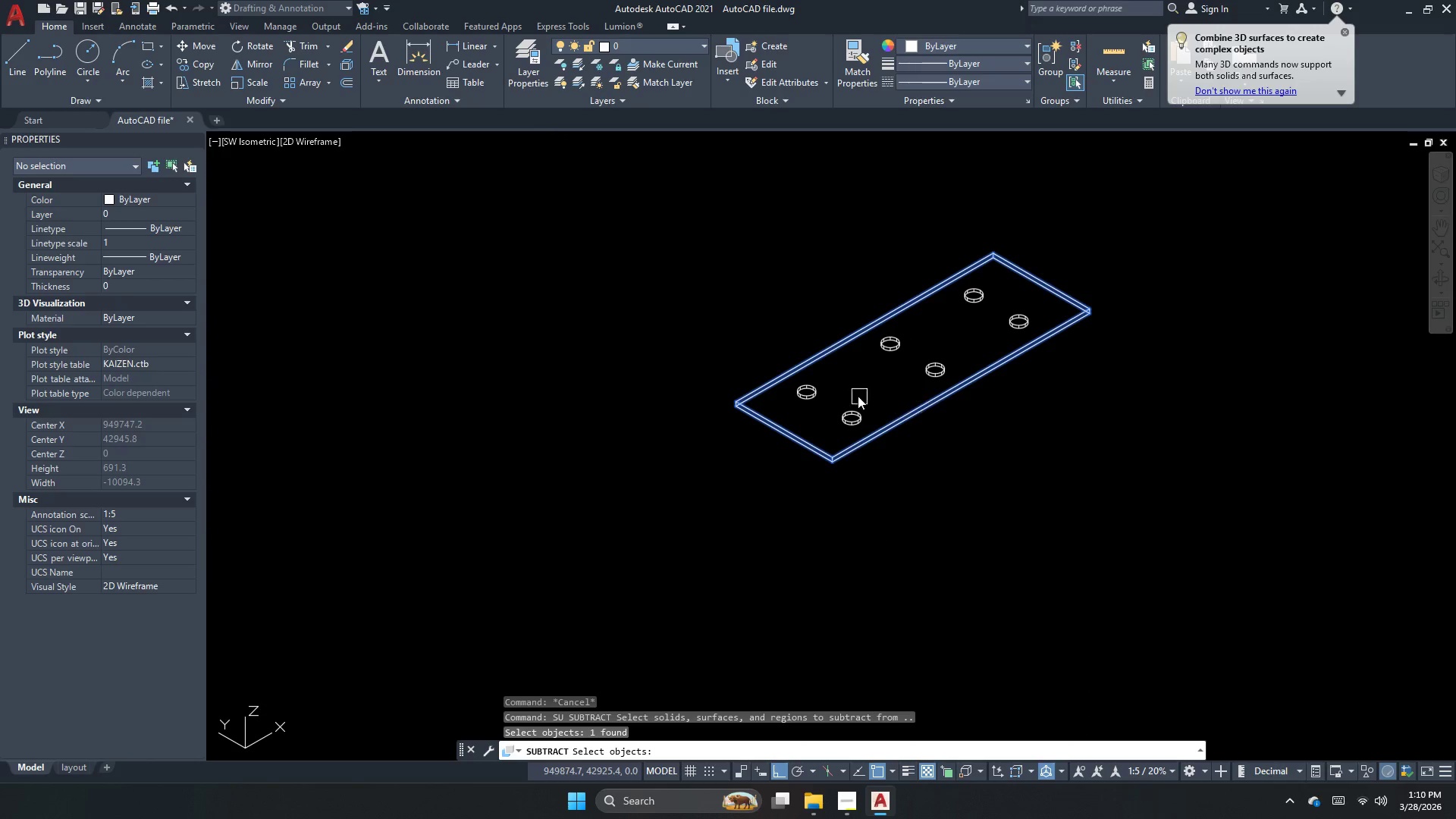 
key(Space)
 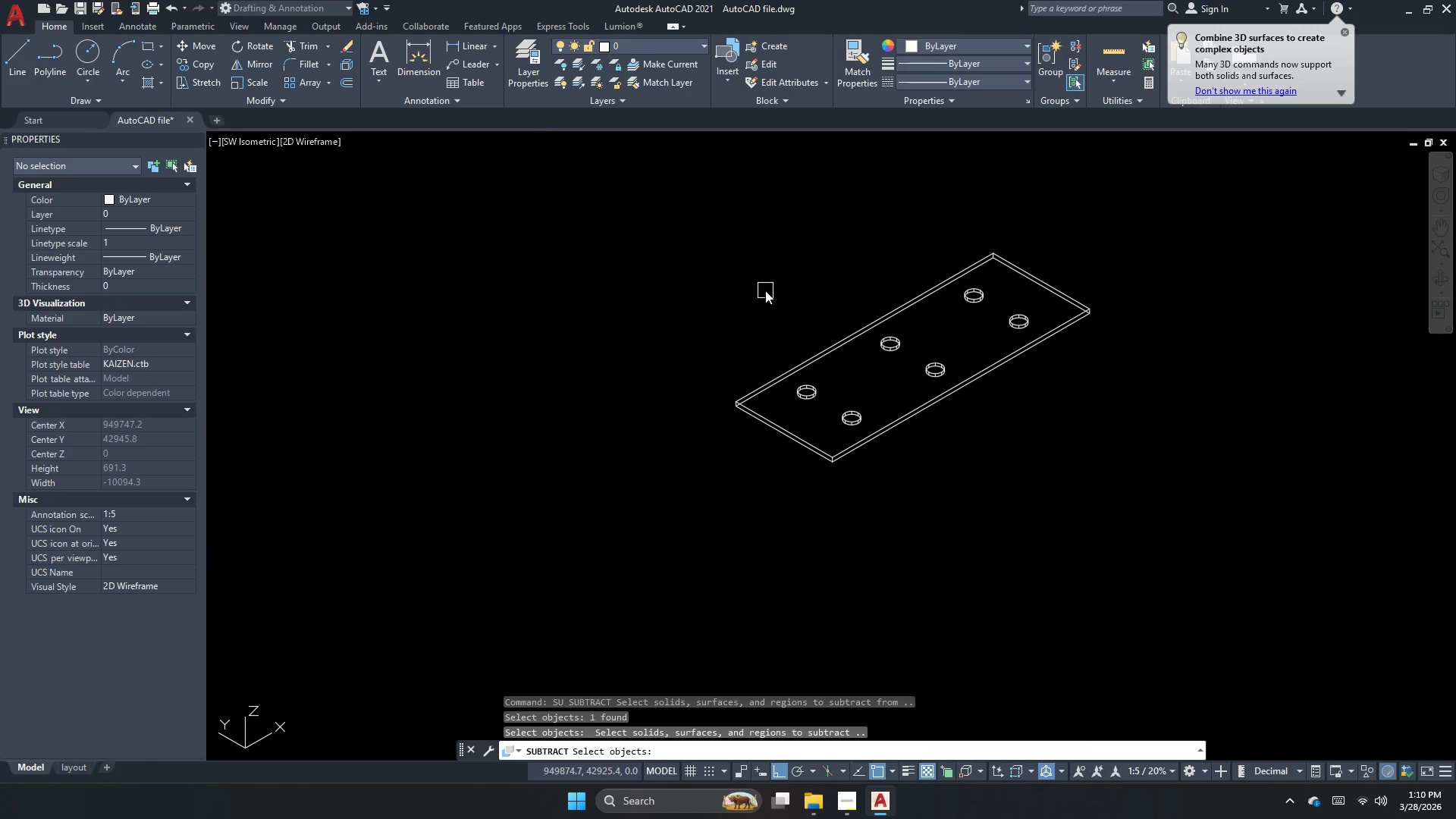 
left_click_drag(start_coordinate=[767, 290], to_coordinate=[830, 340])
 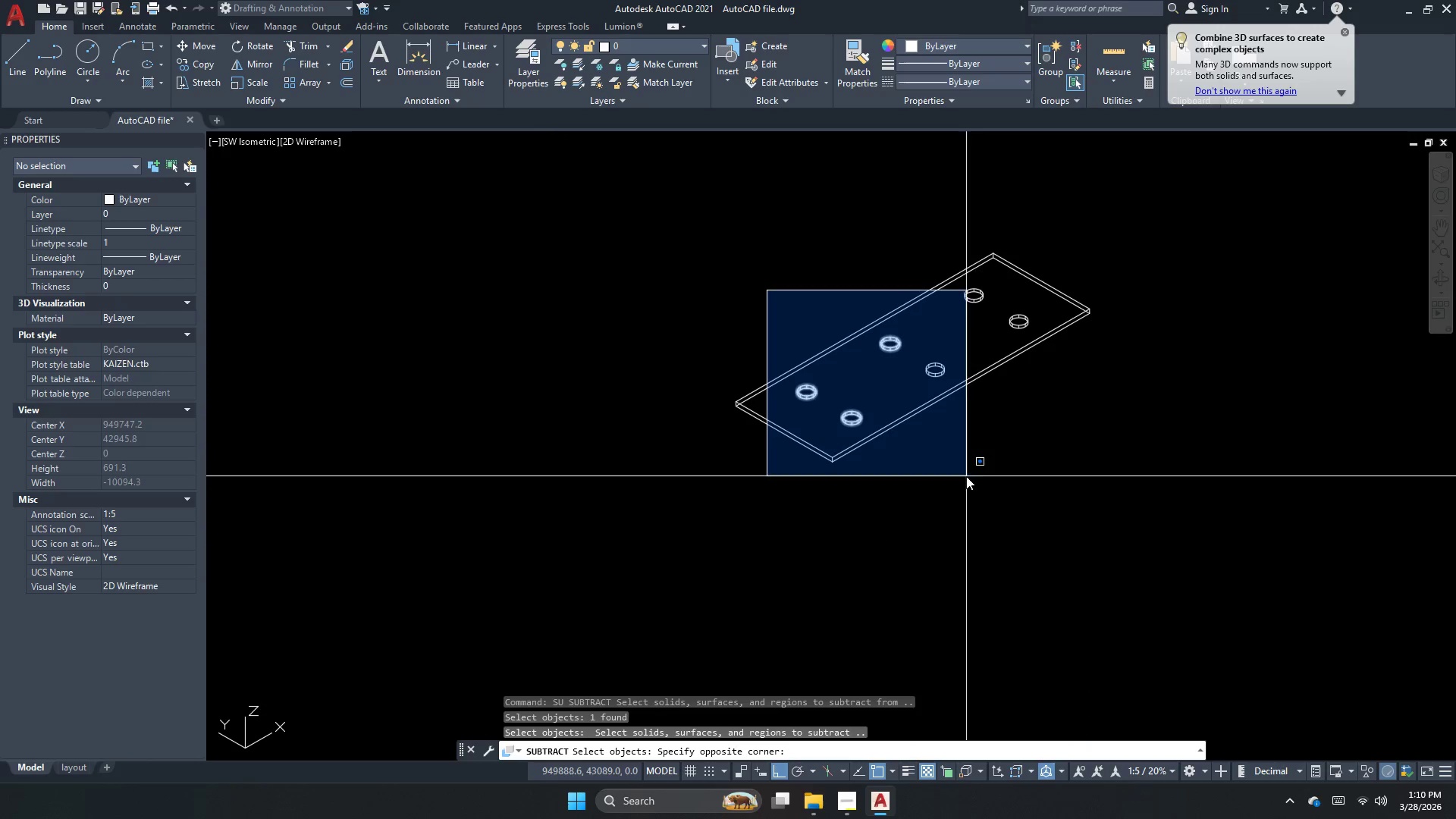 
left_click_drag(start_coordinate=[977, 503], to_coordinate=[945, 416])
 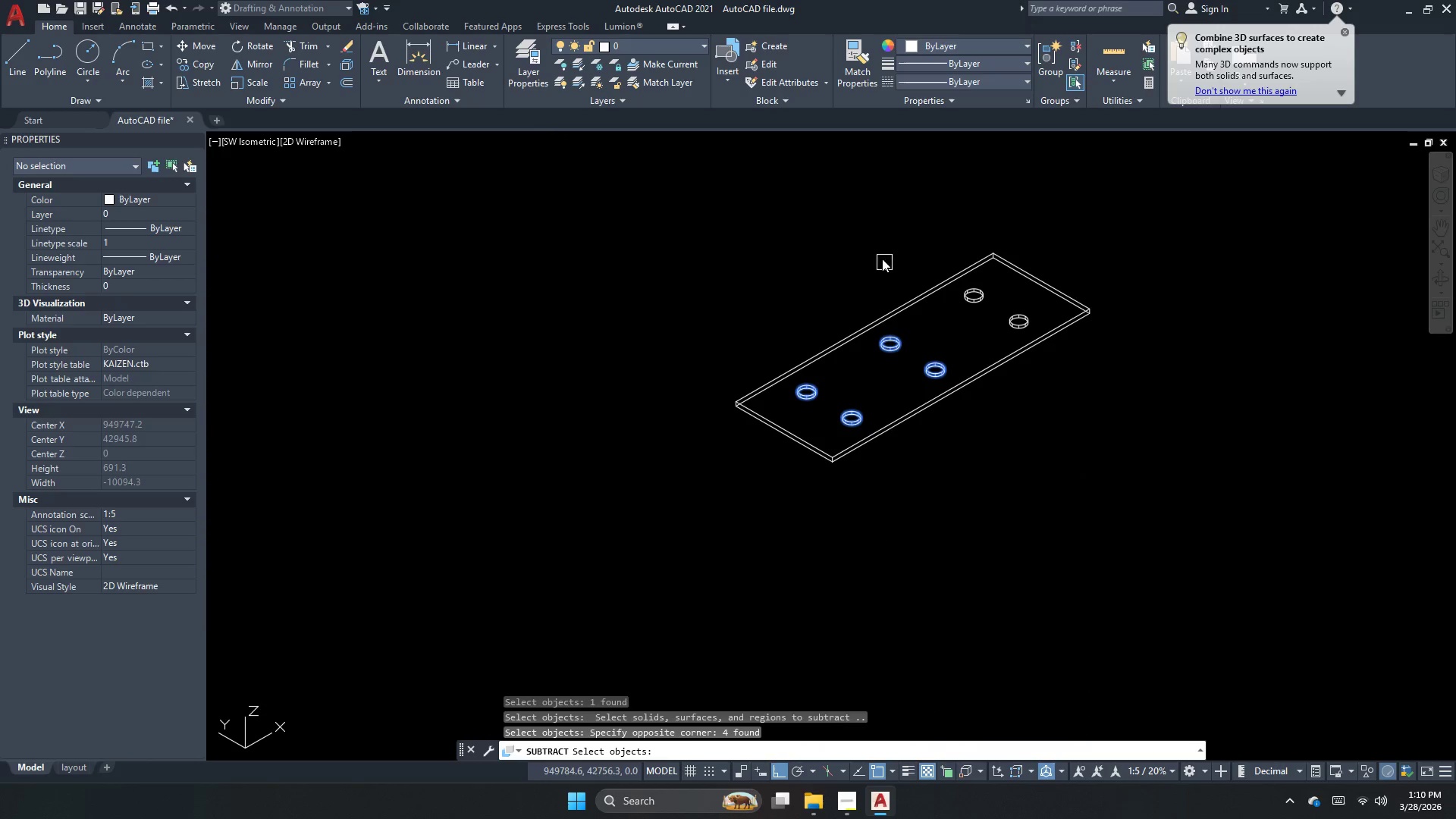 
left_click_drag(start_coordinate=[876, 218], to_coordinate=[1005, 312])
 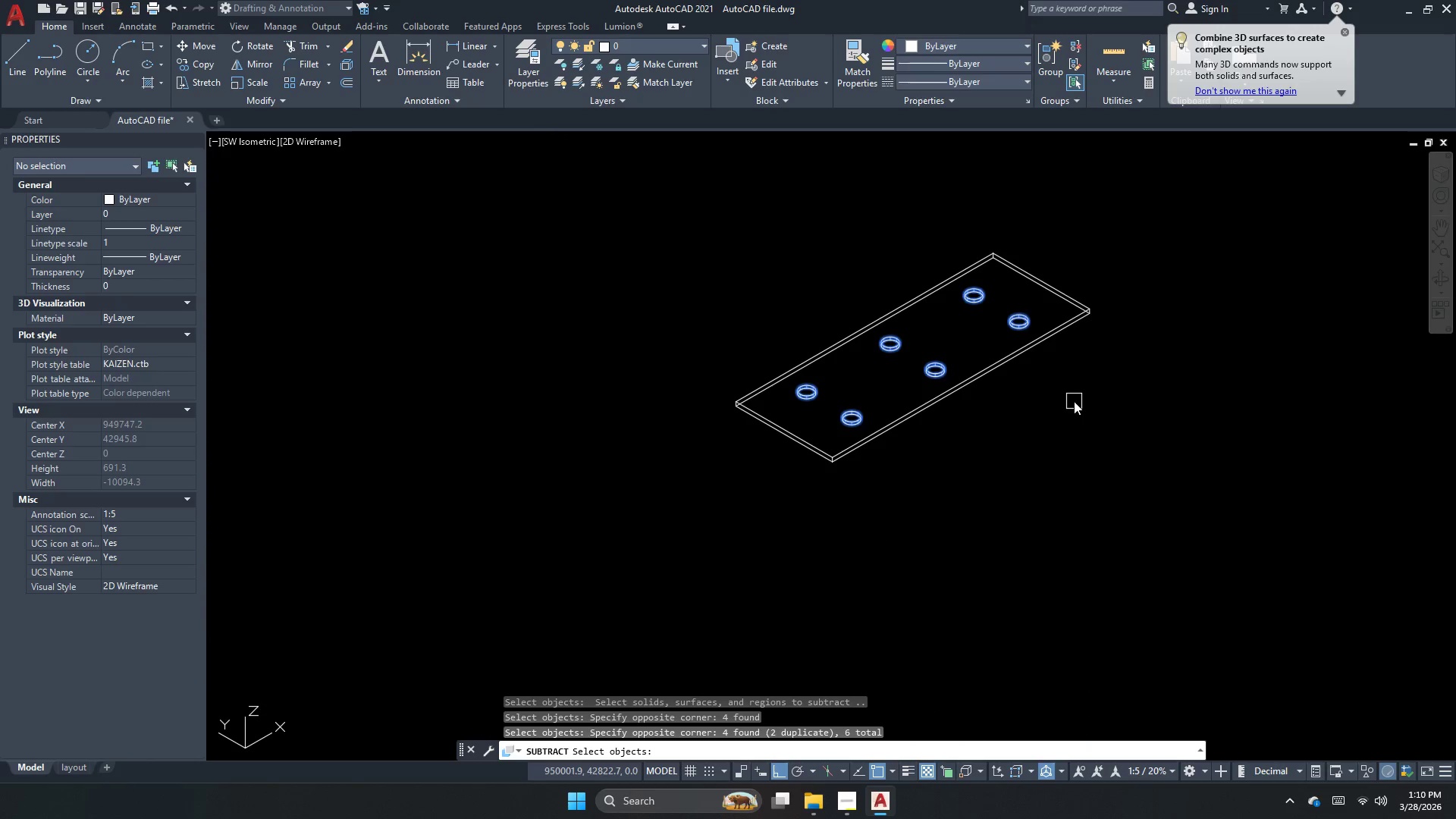 
key(Space)
 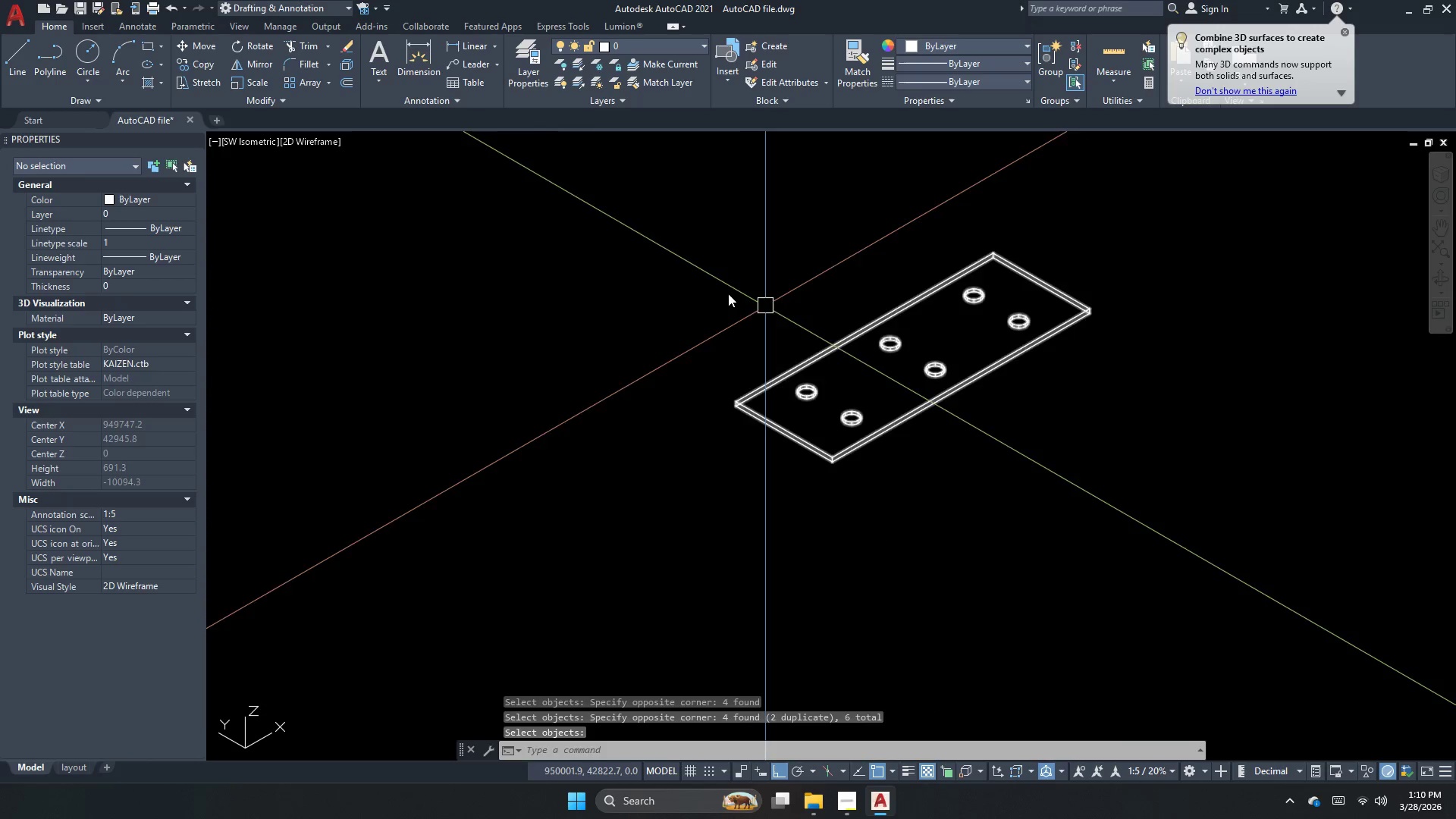 
key(Escape)
 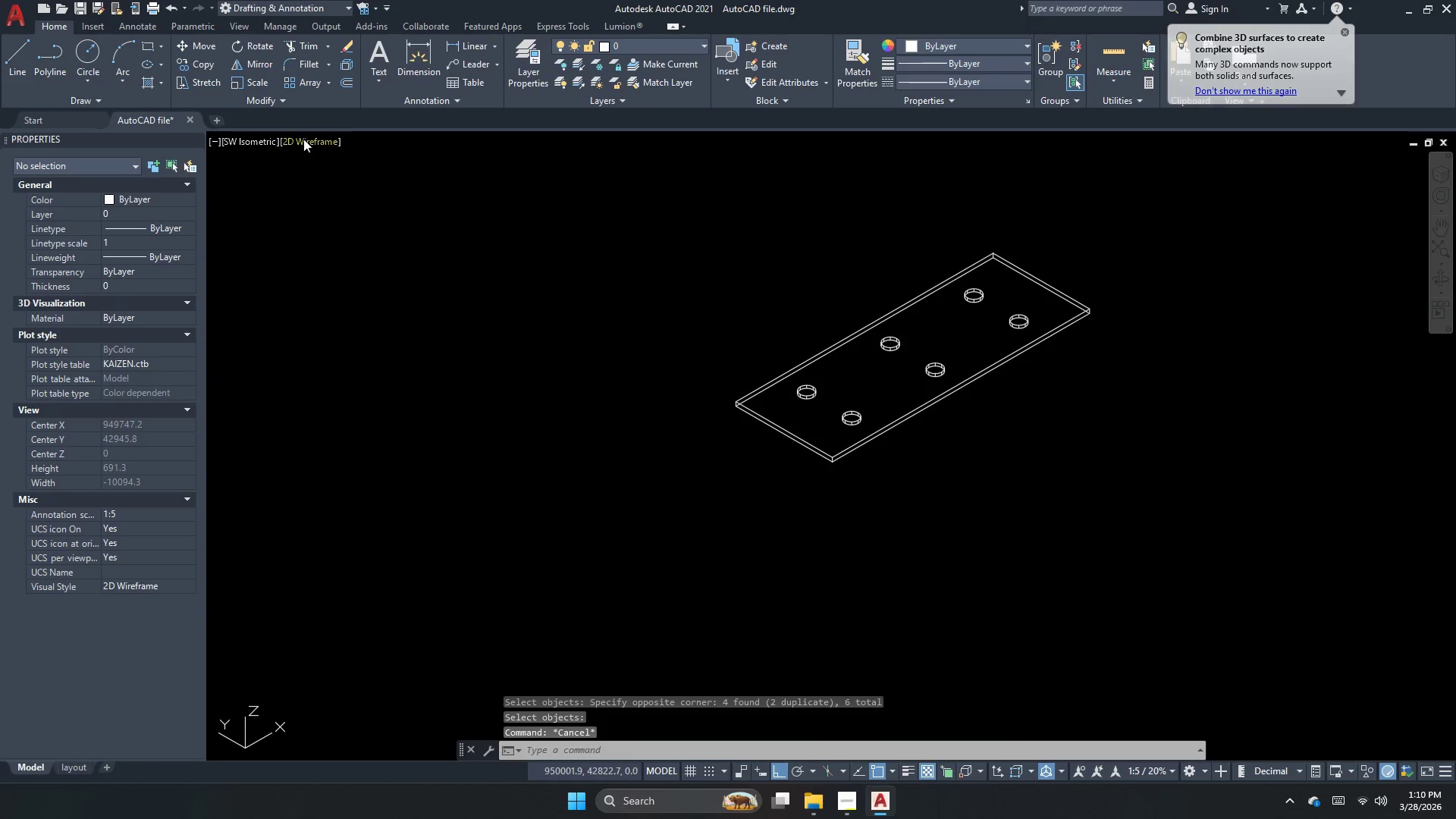 
left_click([305, 133])
 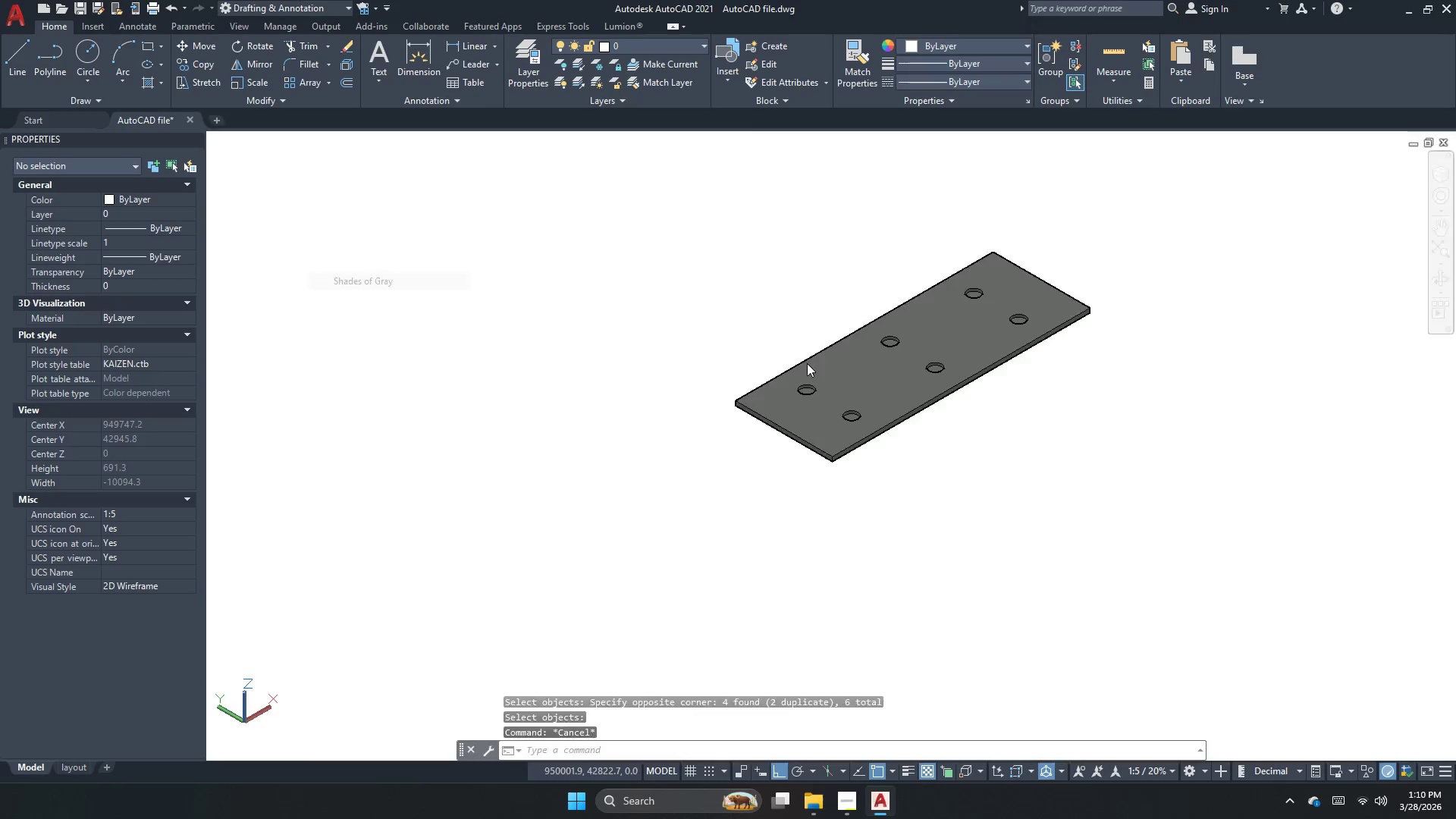 
scroll: coordinate [924, 339], scroll_direction: up, amount: 6.0
 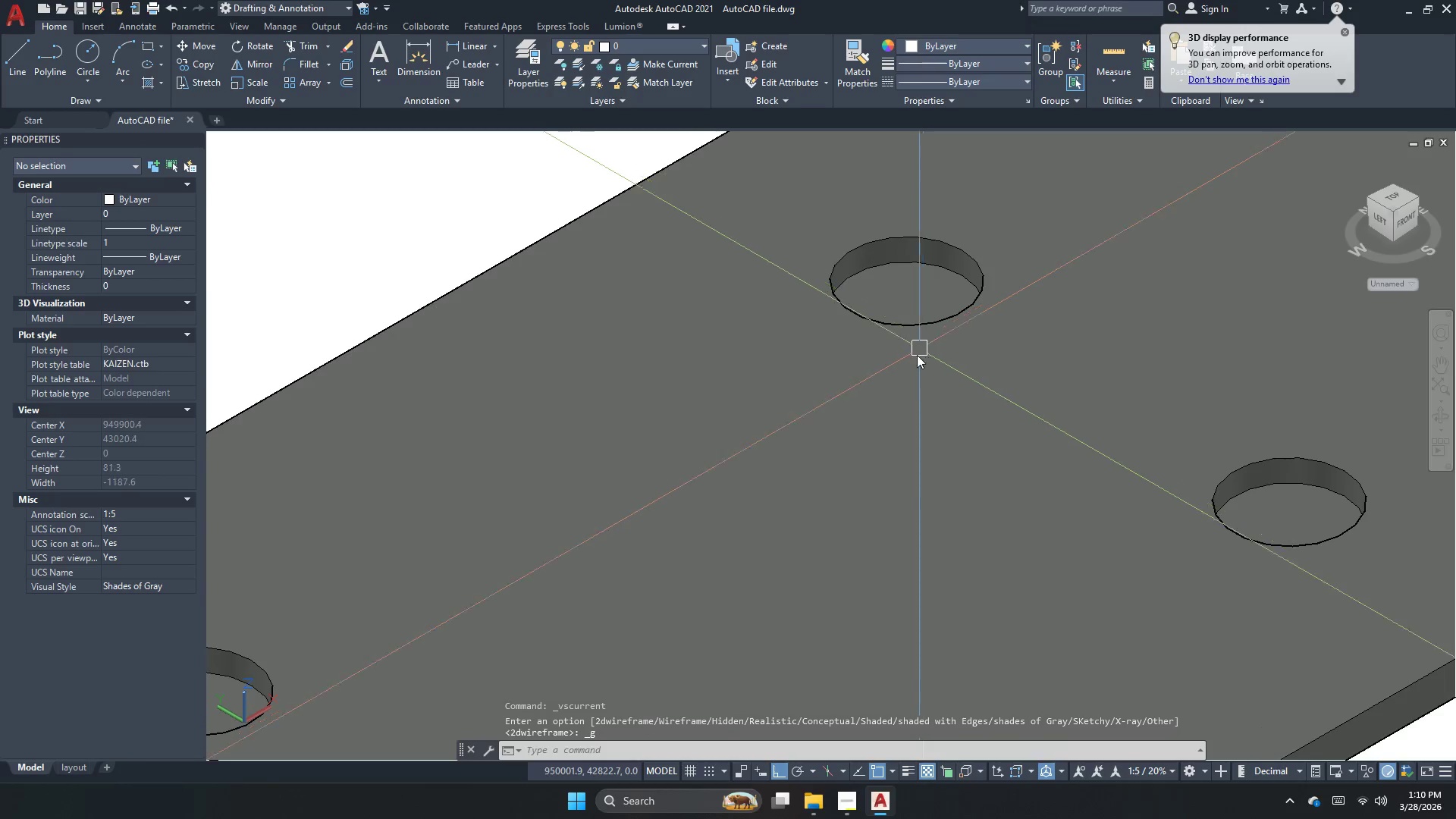 
left_click([911, 359])
 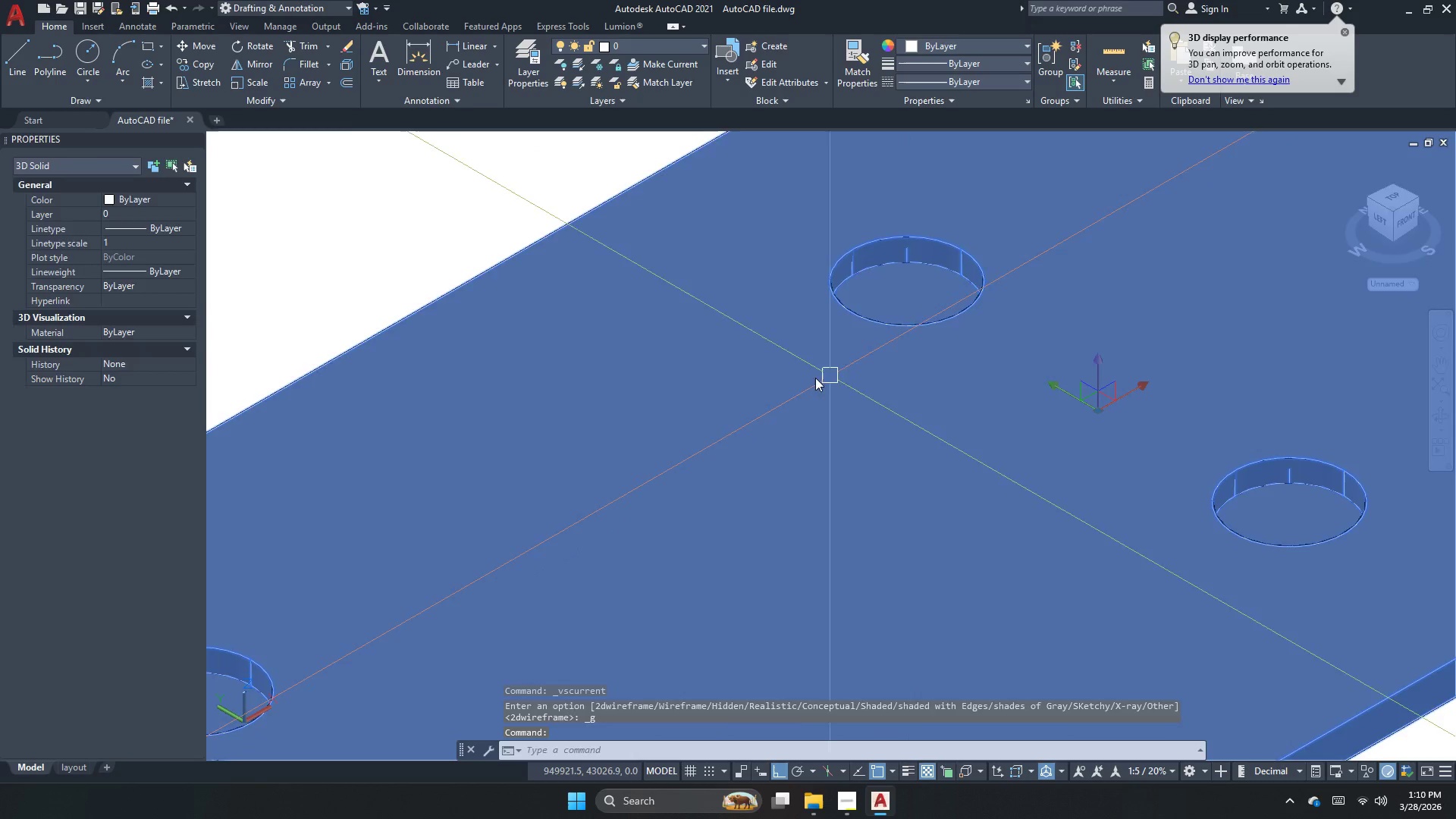 
key(Escape)
 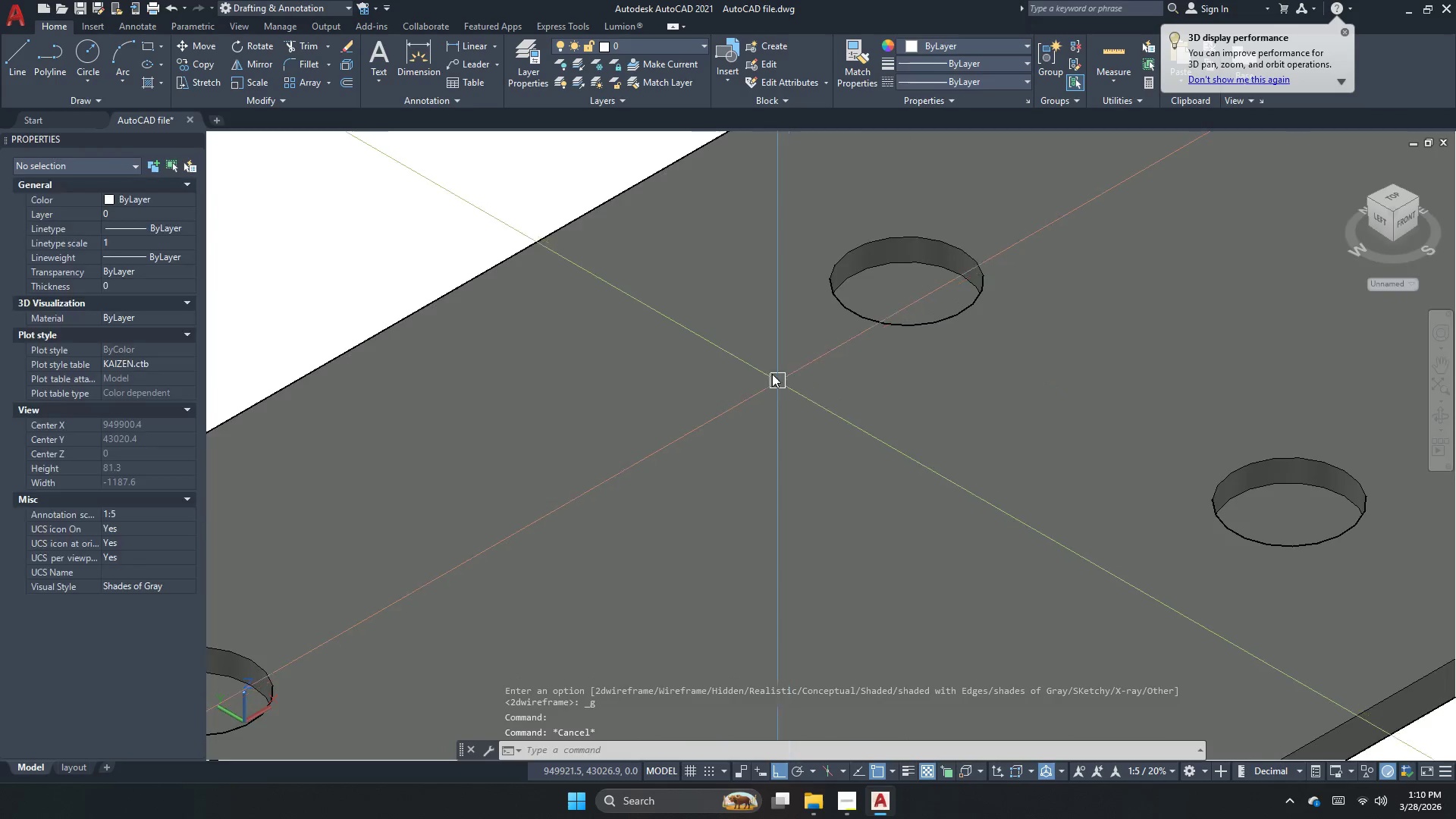 
scroll: coordinate [727, 313], scroll_direction: down, amount: 3.0
 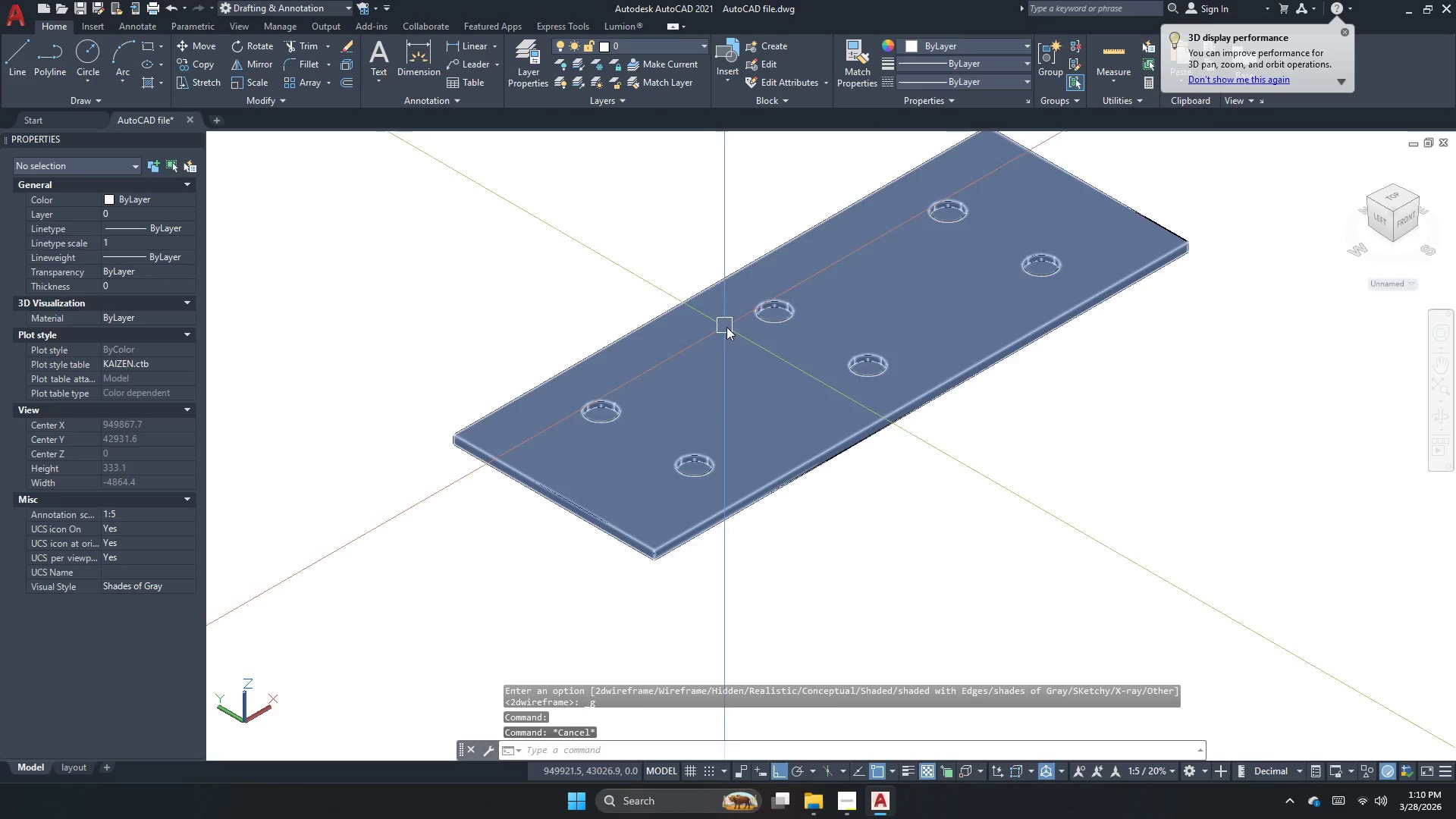 
key(Escape)
 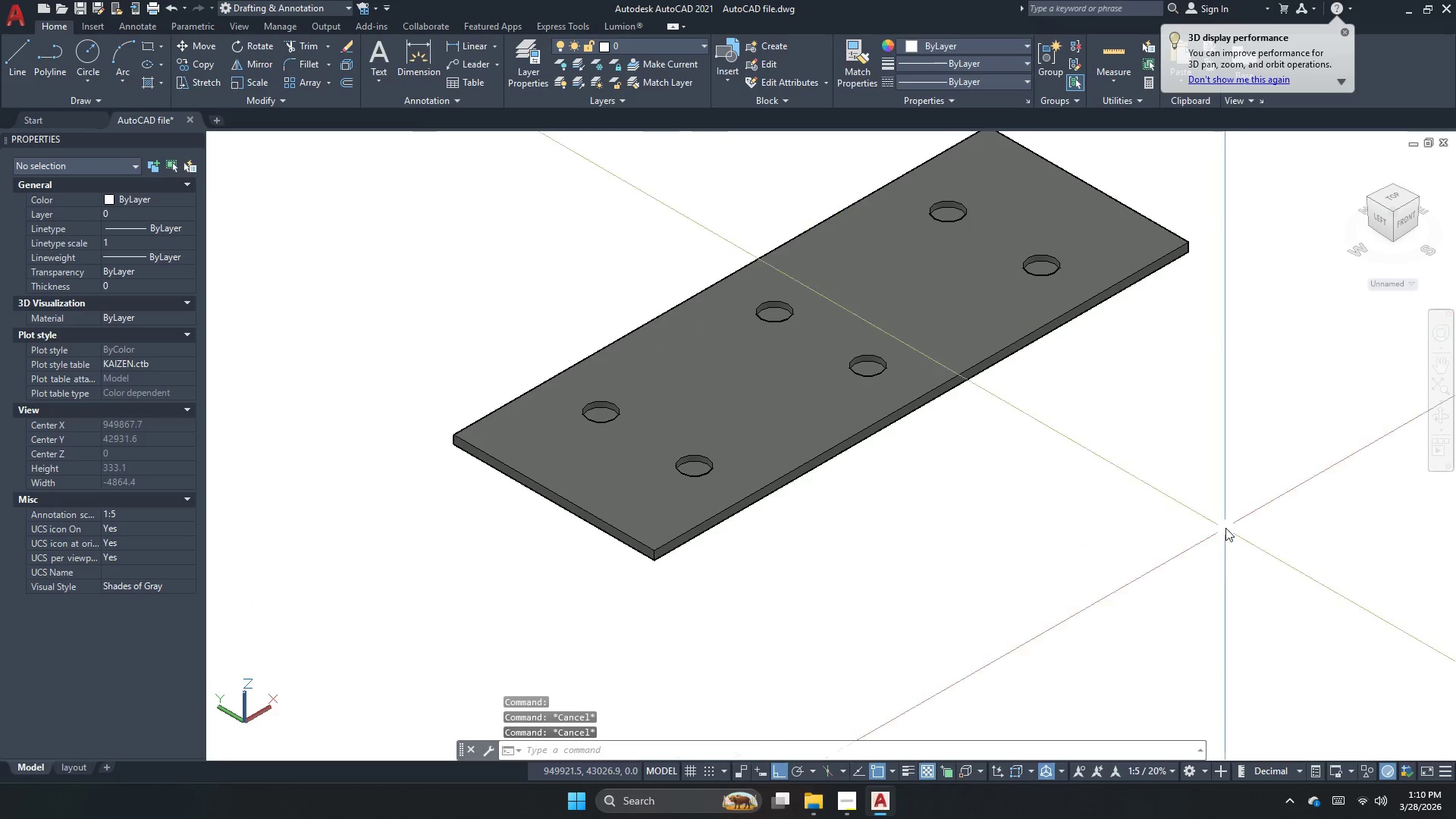 
left_click_drag(start_coordinate=[1214, 567], to_coordinate=[1037, 443])
 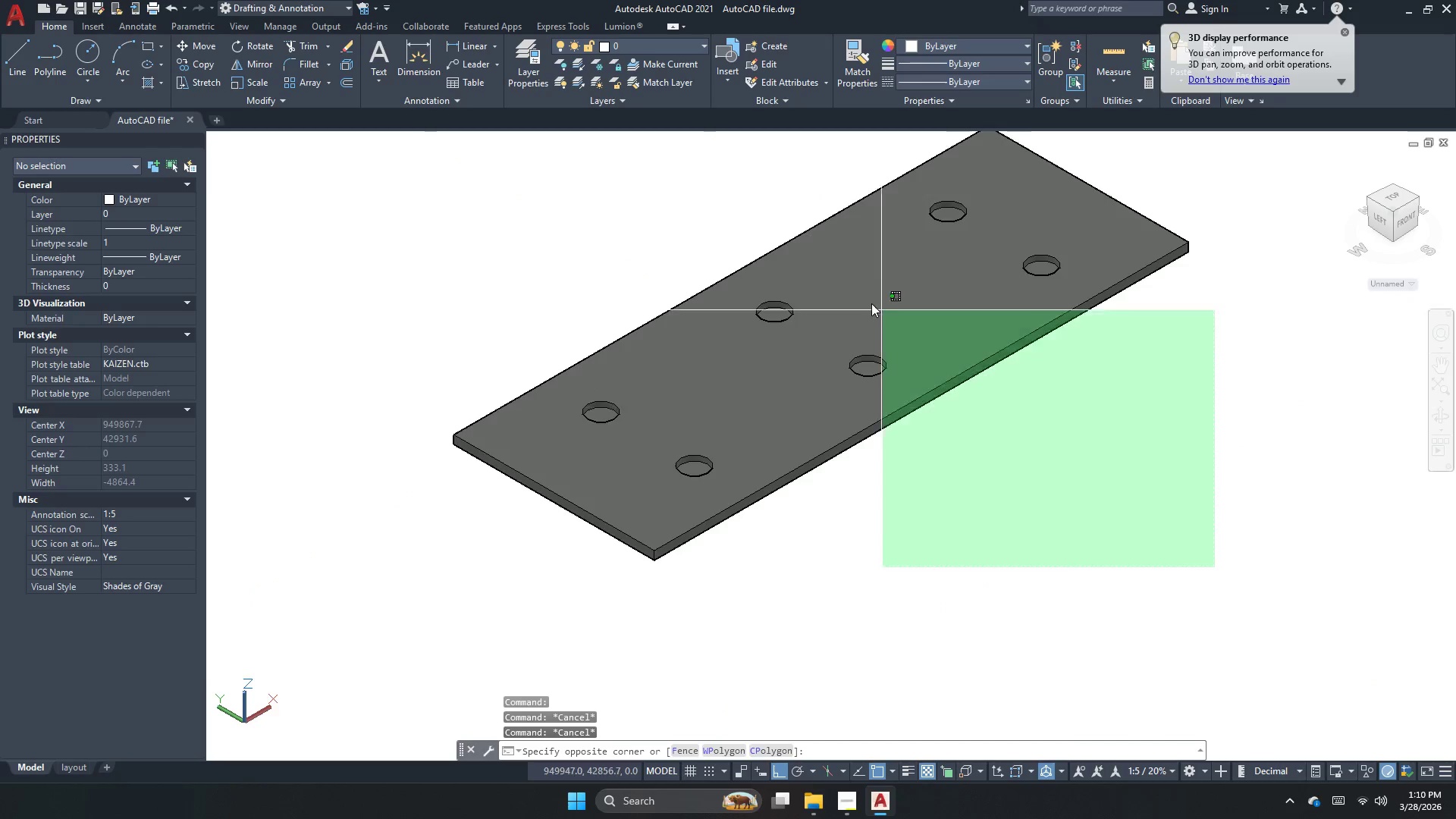 
double_click([871, 302])
 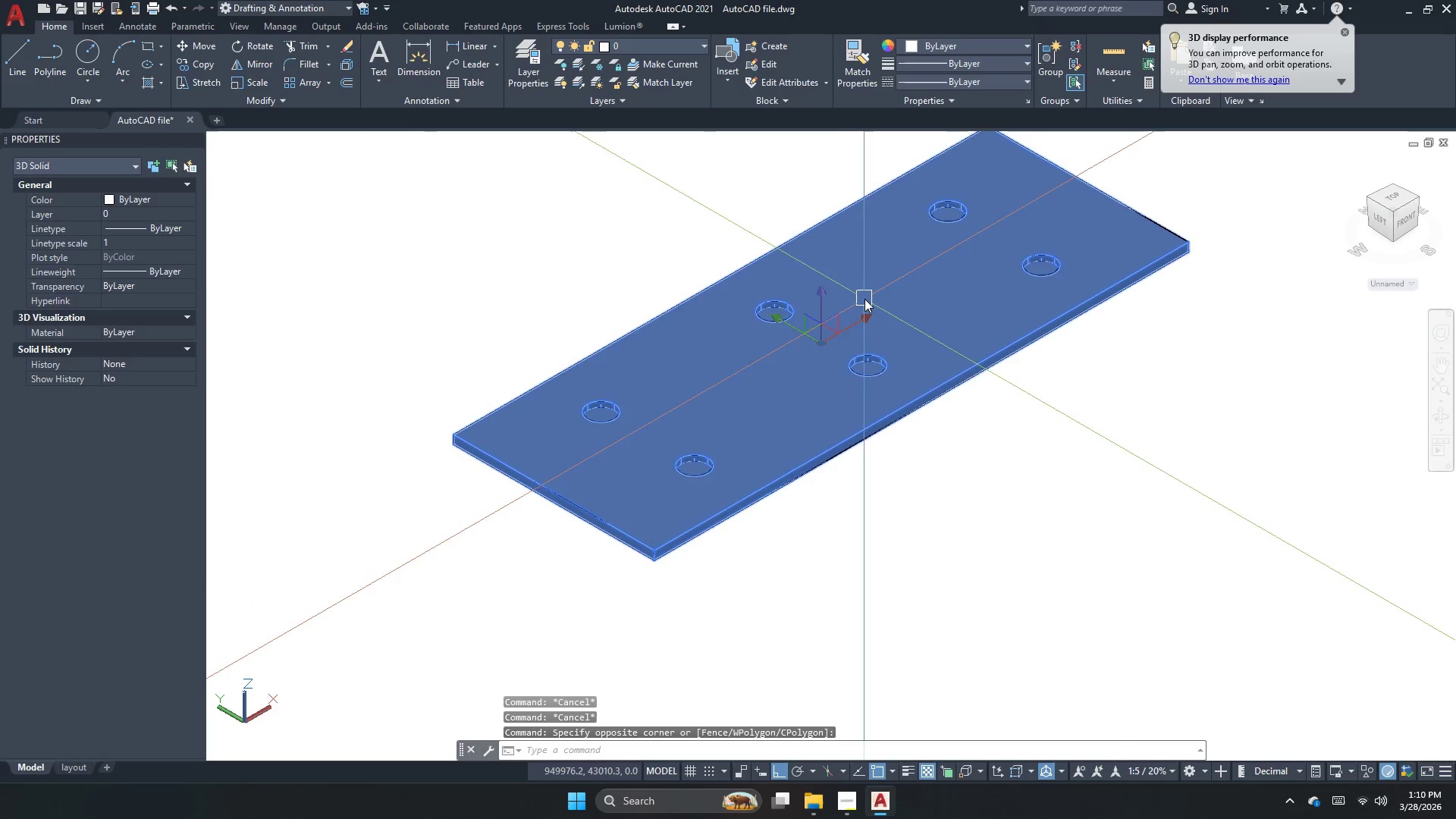 
key(Escape)
 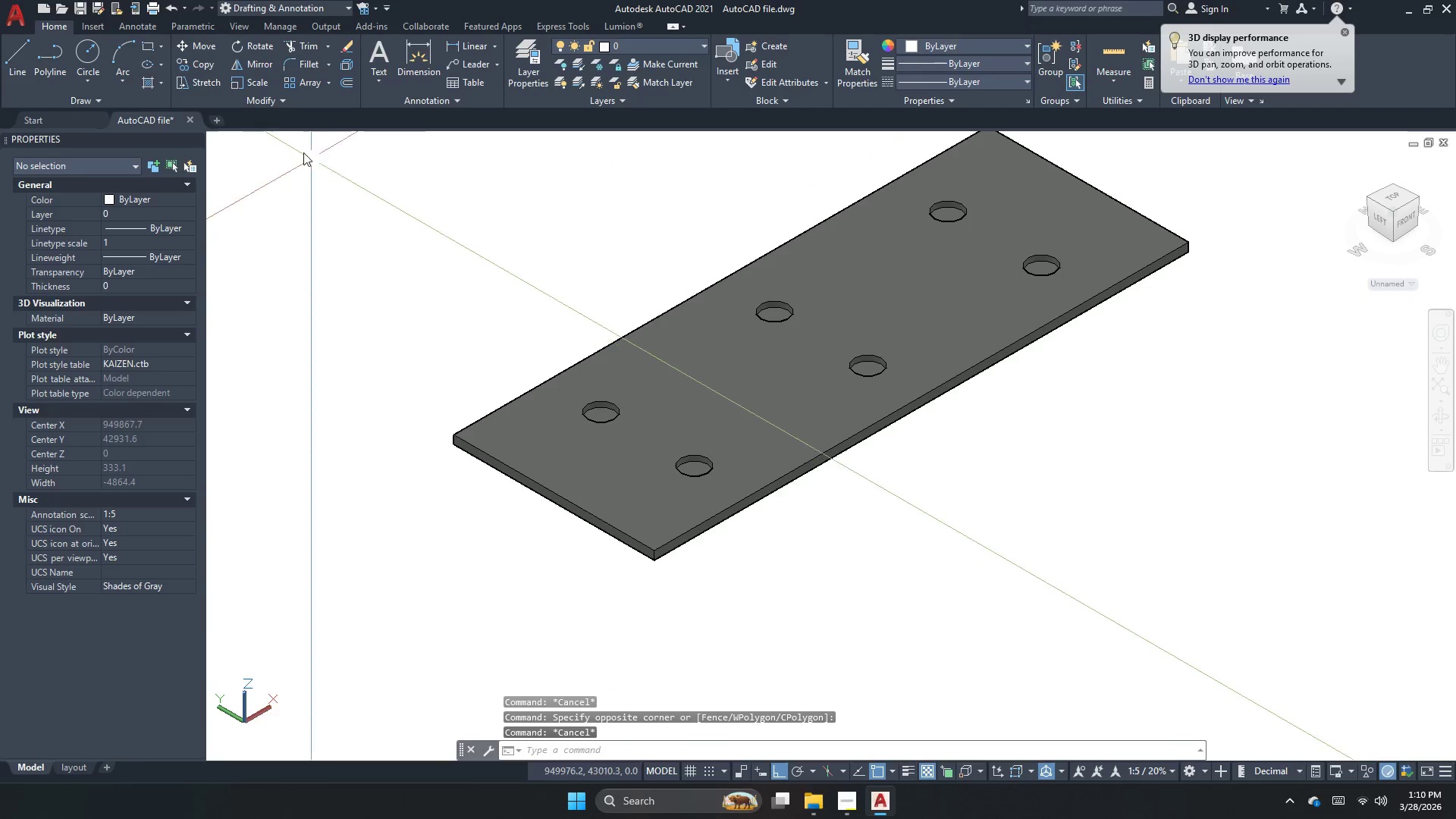 
left_click([286, 133])
 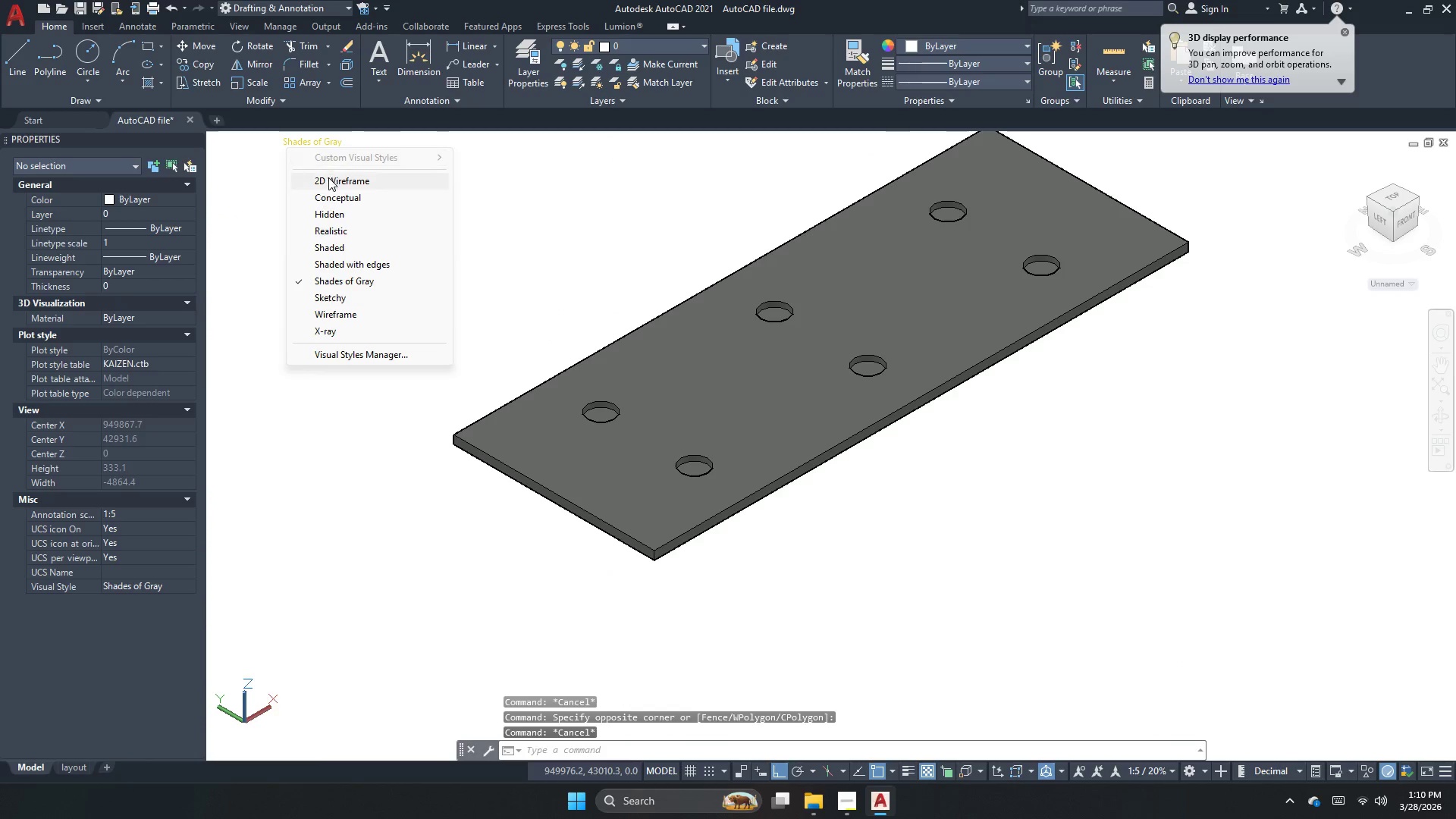 
left_click([328, 177])
 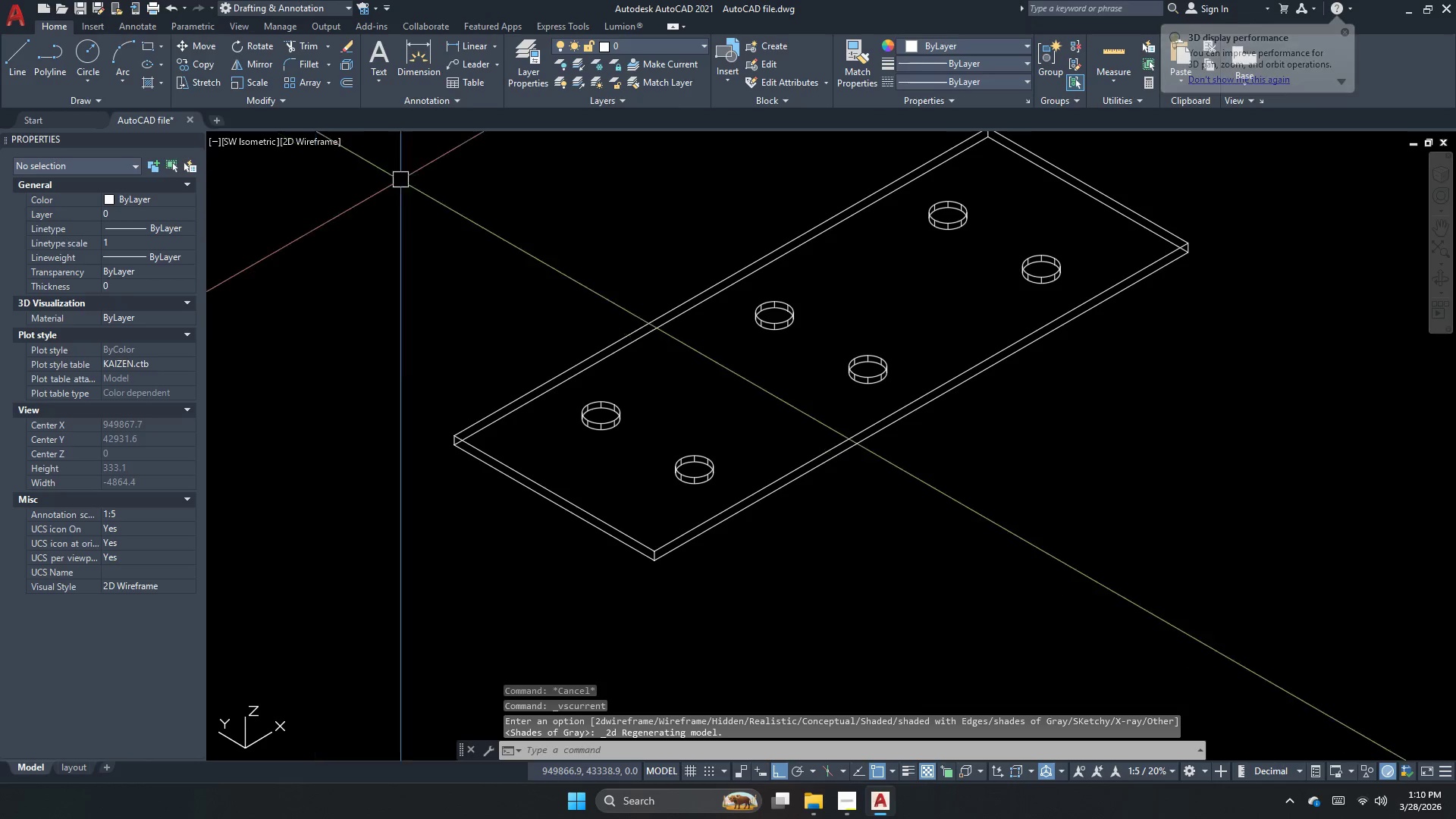 
left_click_drag(start_coordinate=[664, 440], to_coordinate=[647, 427])
 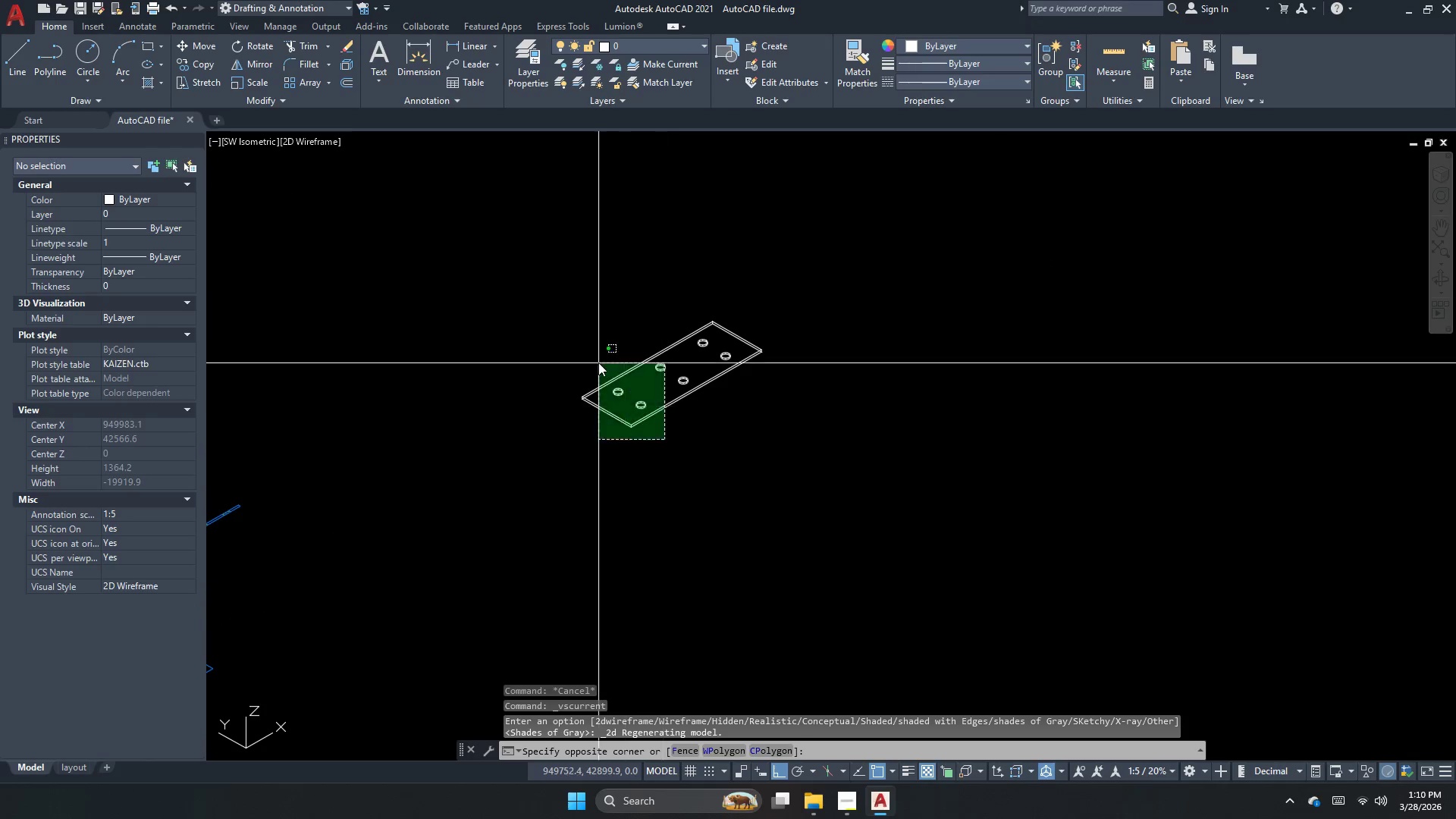 
scroll: coordinate [629, 388], scroll_direction: down, amount: 3.0
 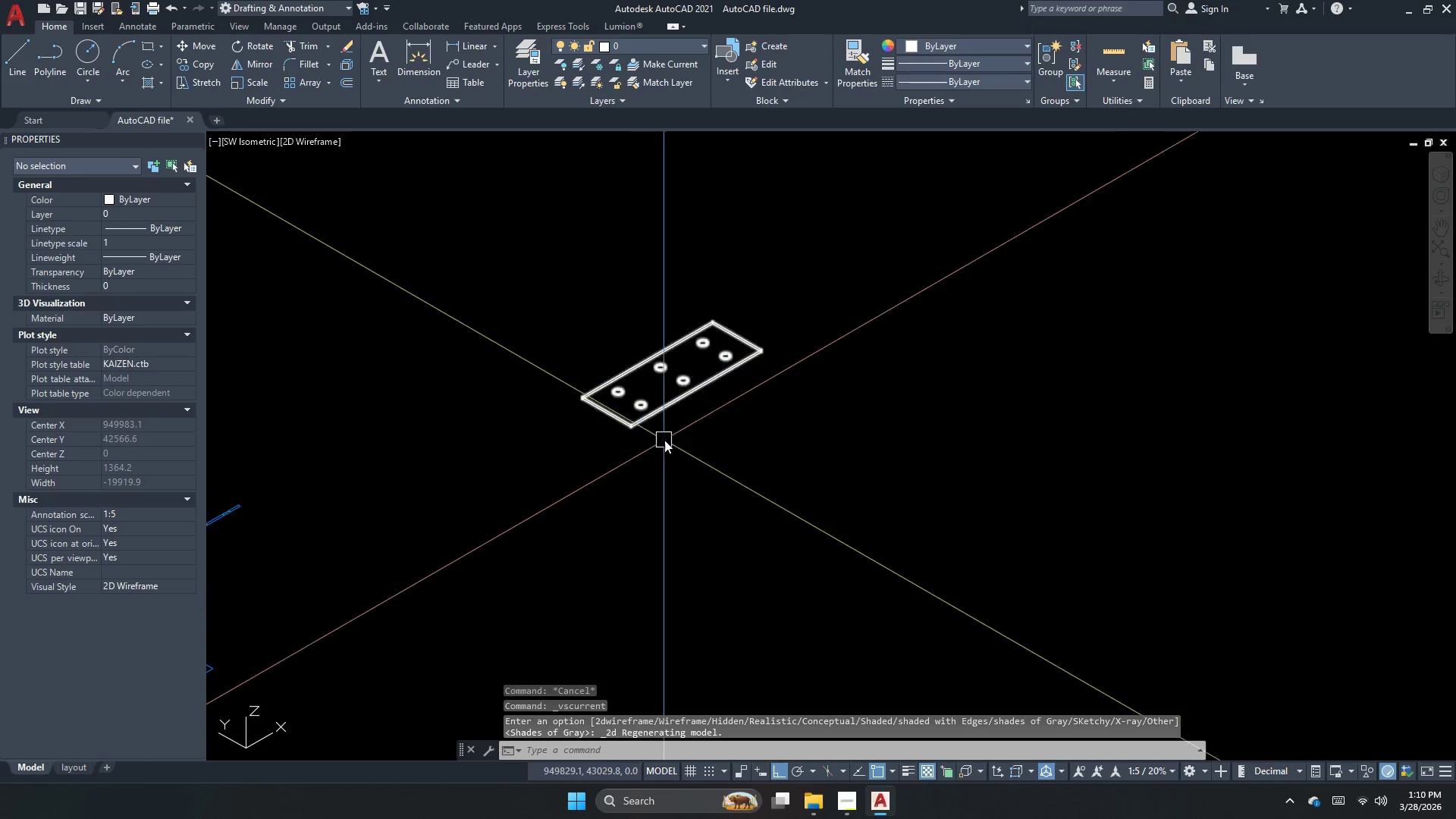 
double_click([598, 362])
 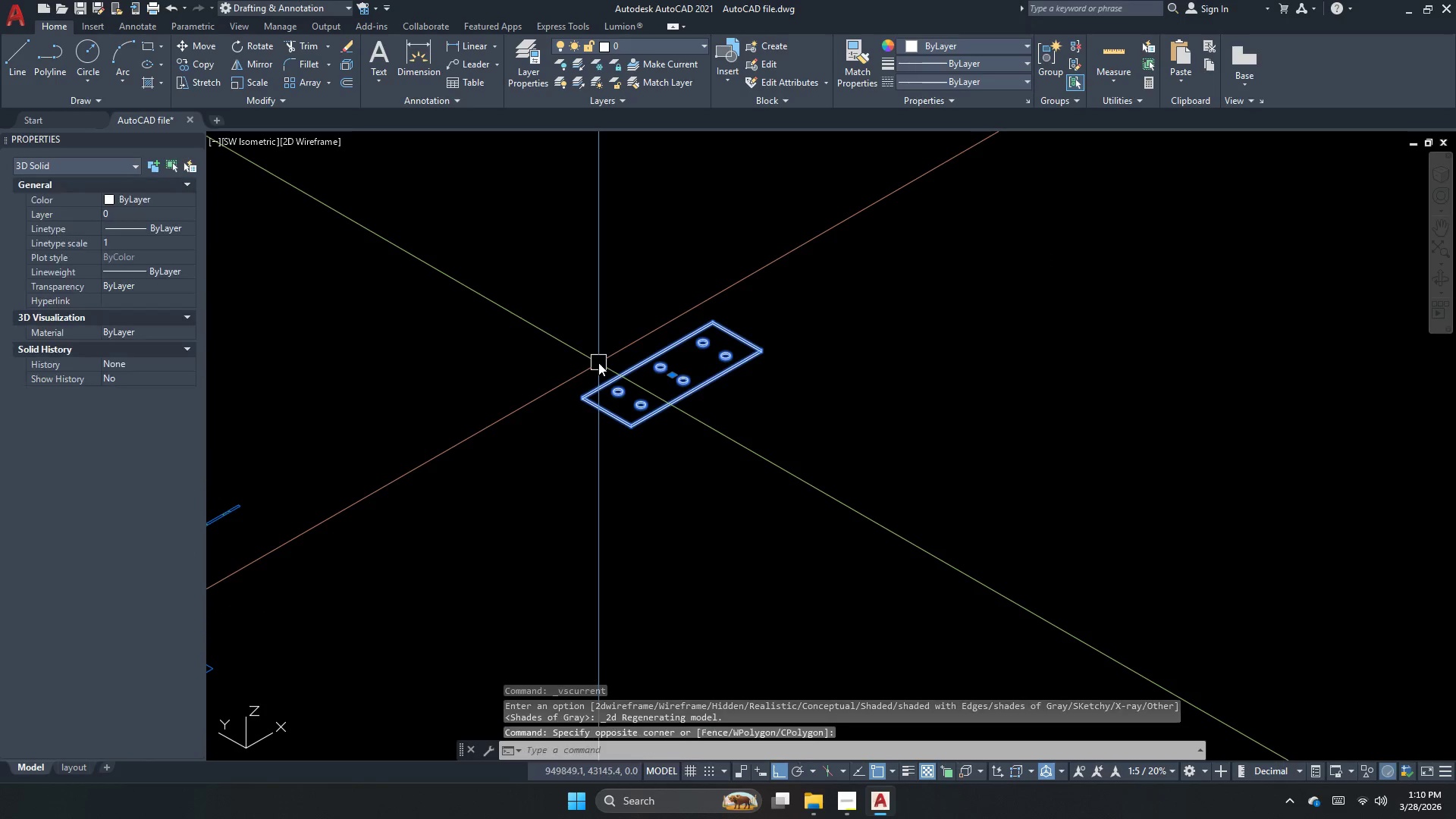 
key(Escape)
type(ma )
 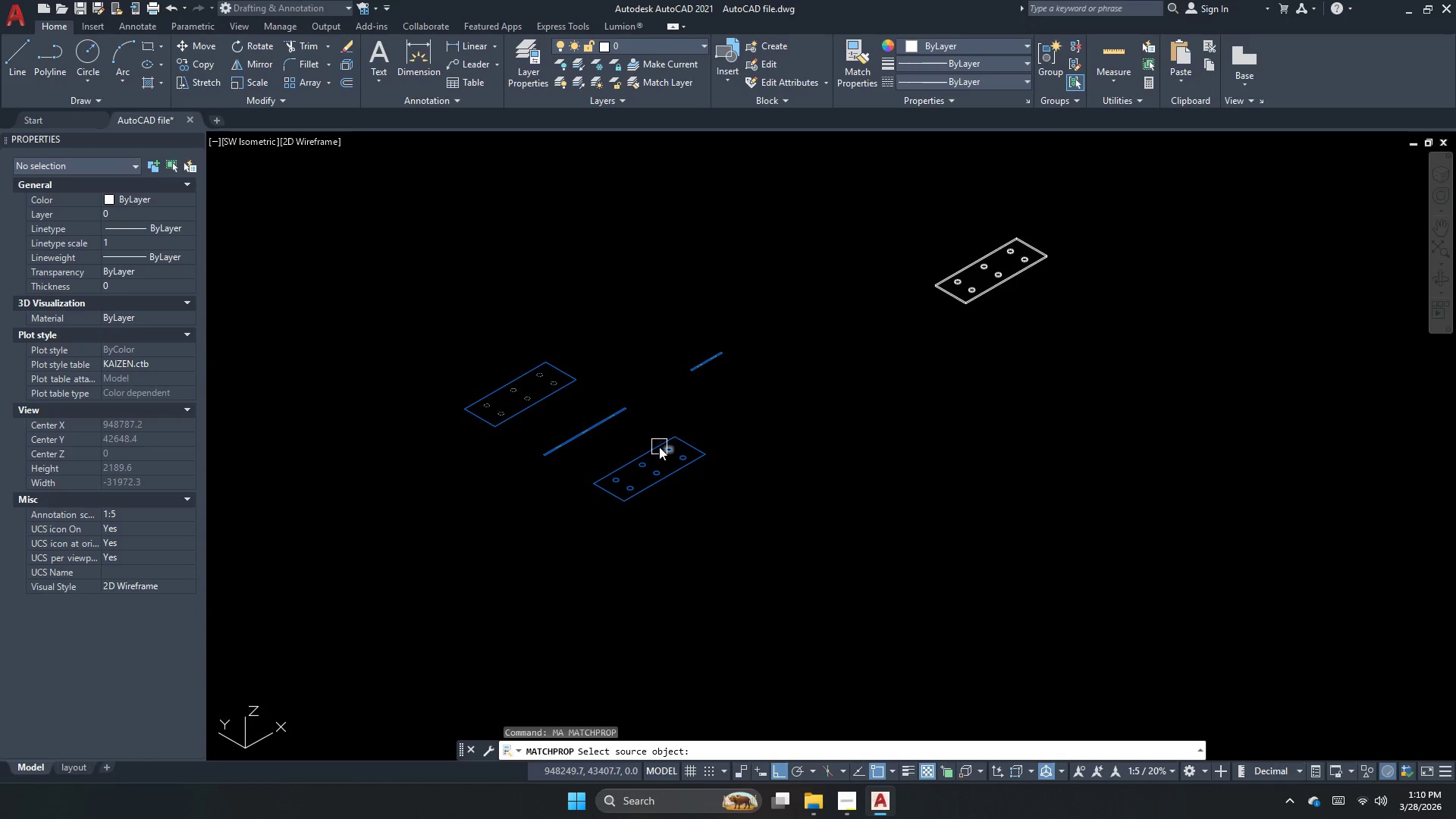 
scroll: coordinate [568, 422], scroll_direction: down, amount: 1.0
 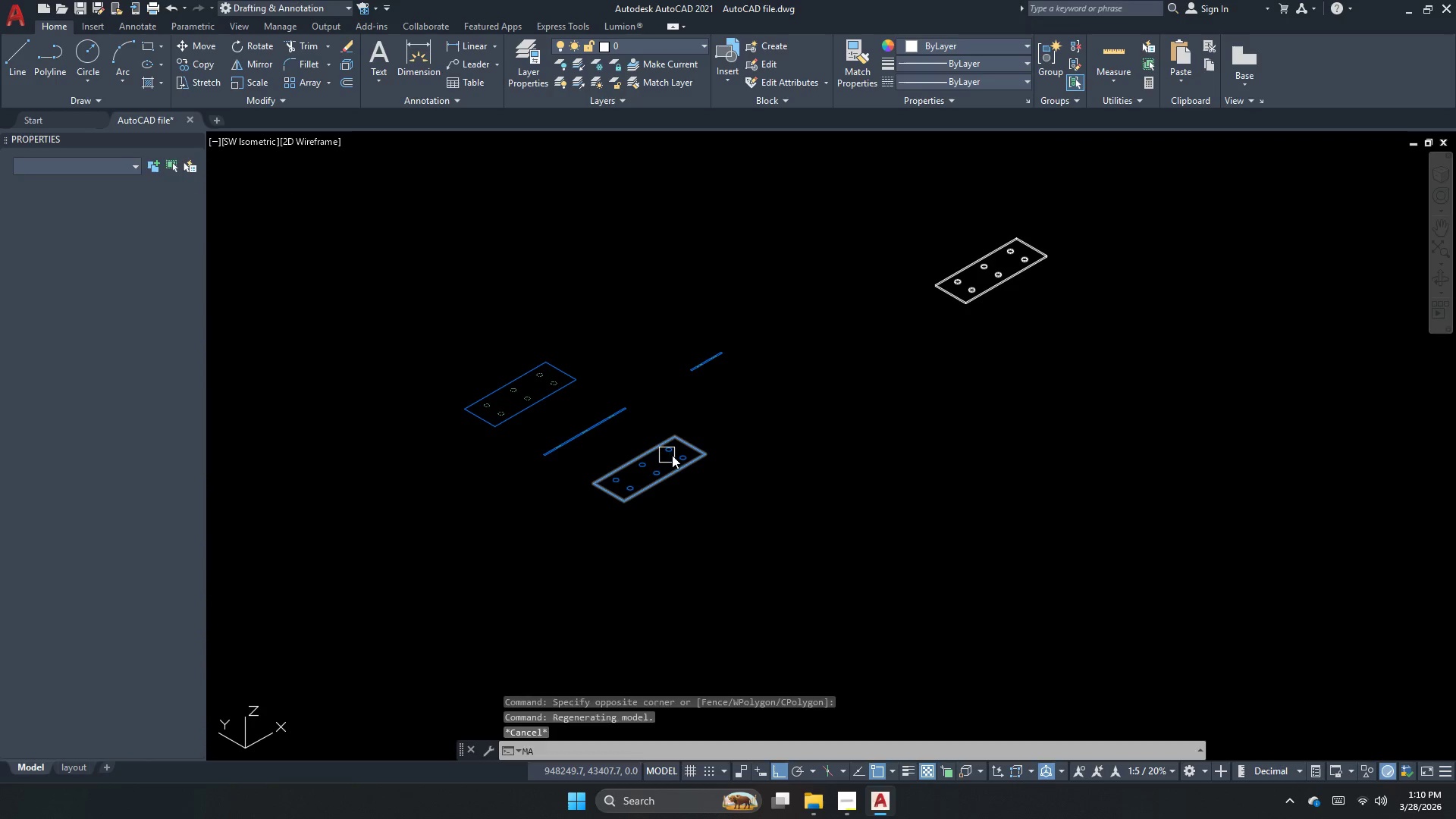 
left_click([659, 447])
 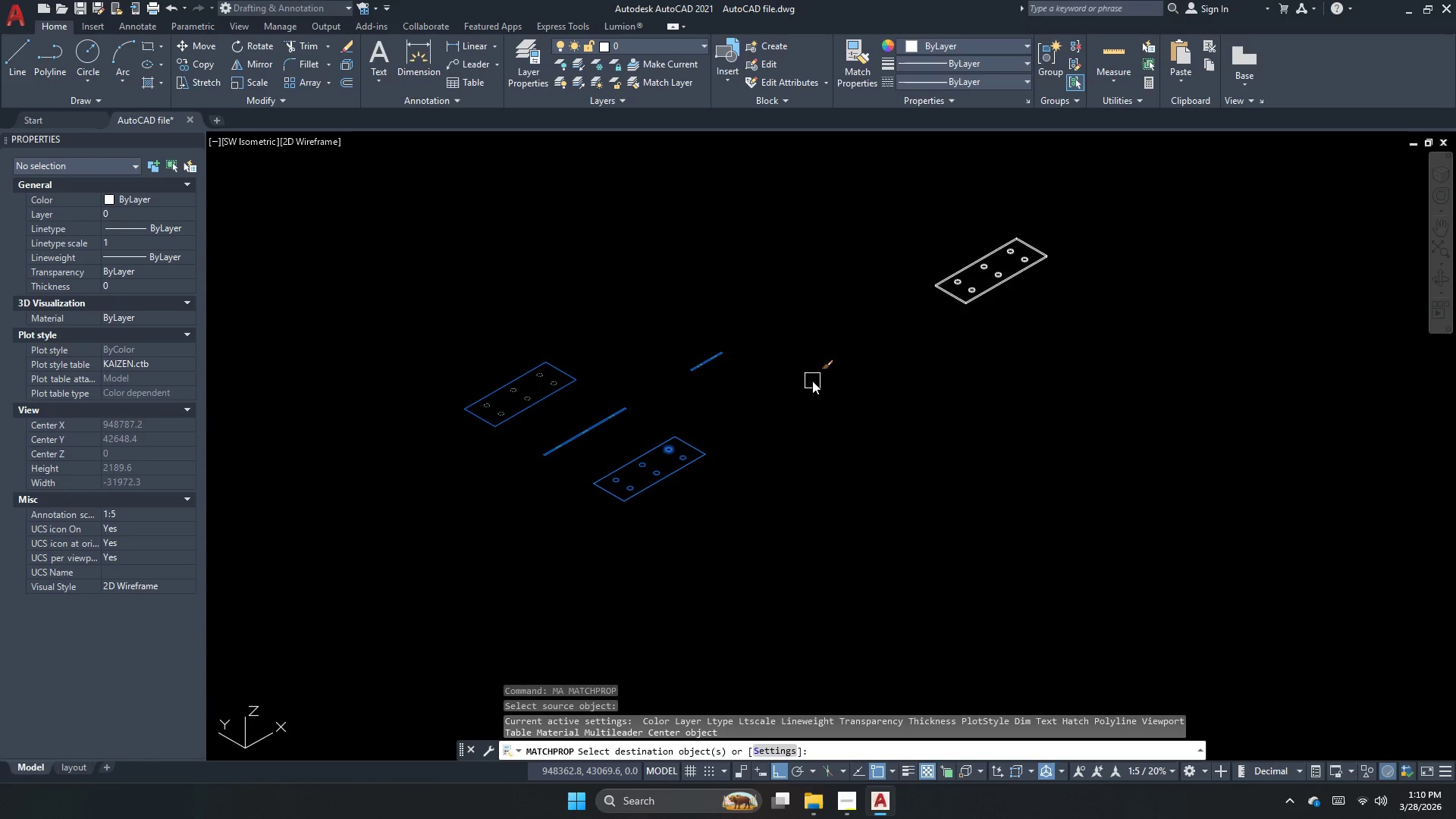 
left_click_drag(start_coordinate=[981, 290], to_coordinate=[980, 281])
 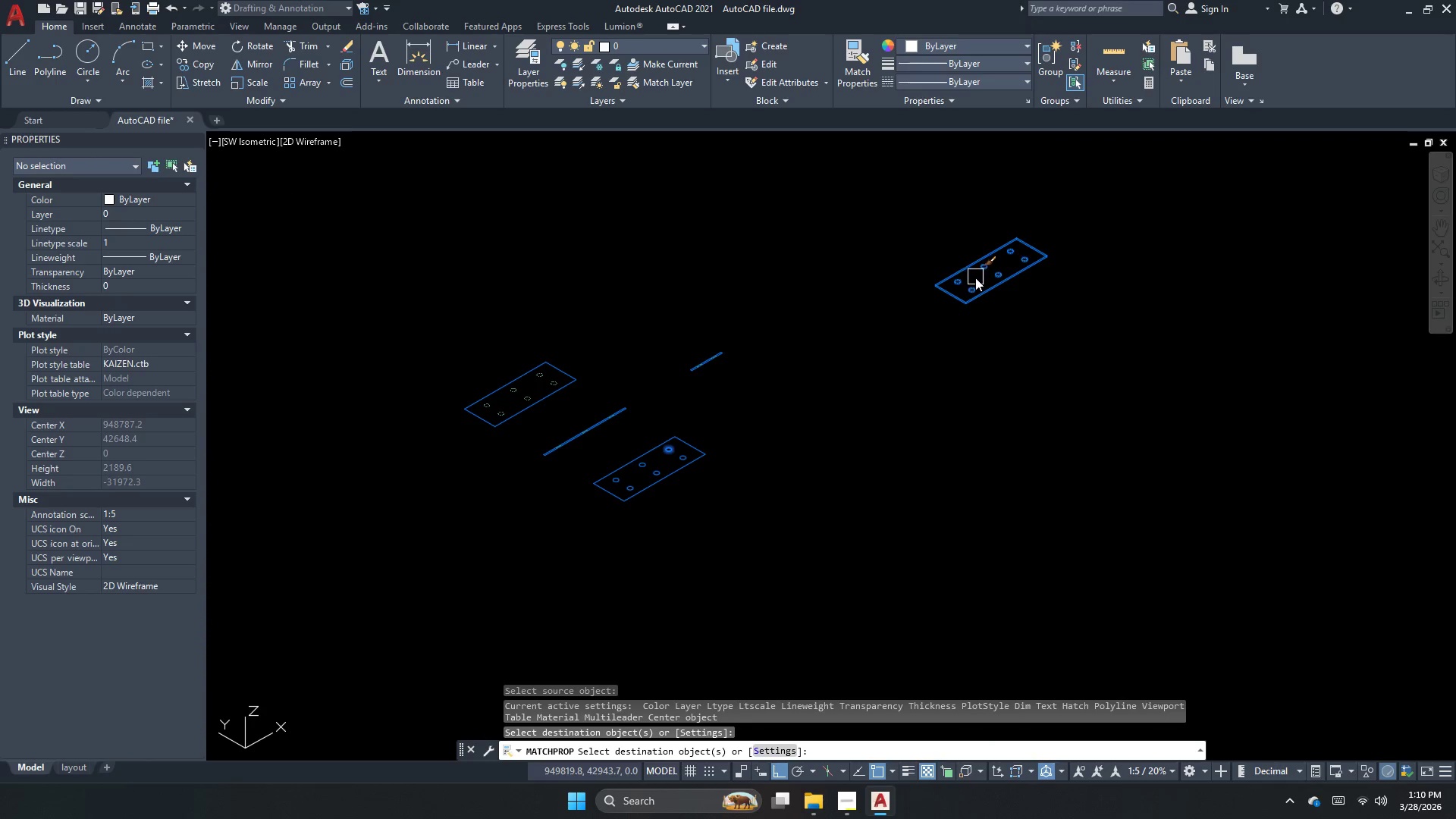 
key(Escape)
 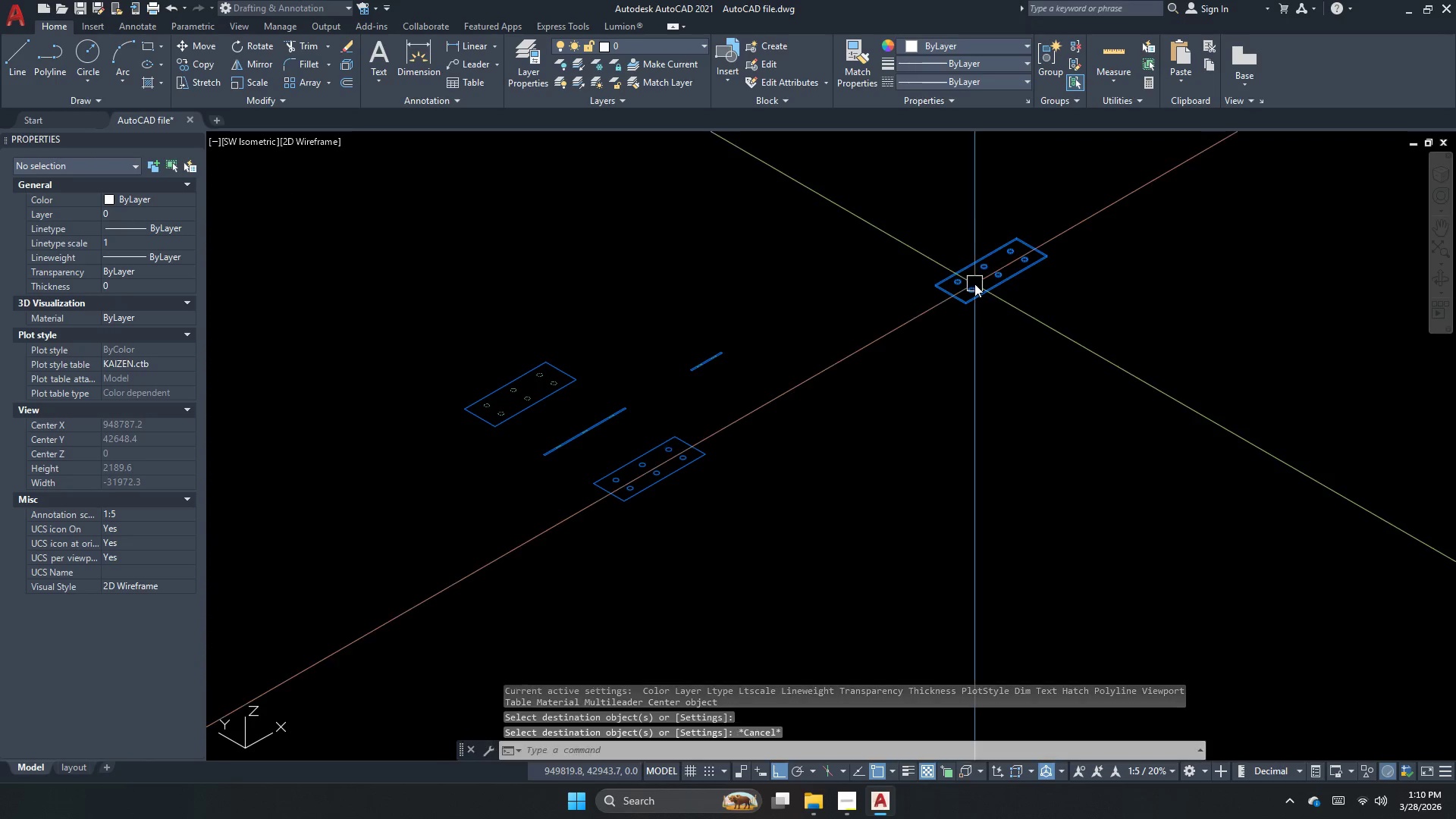 
scroll: coordinate [955, 323], scroll_direction: none, amount: 0.0
 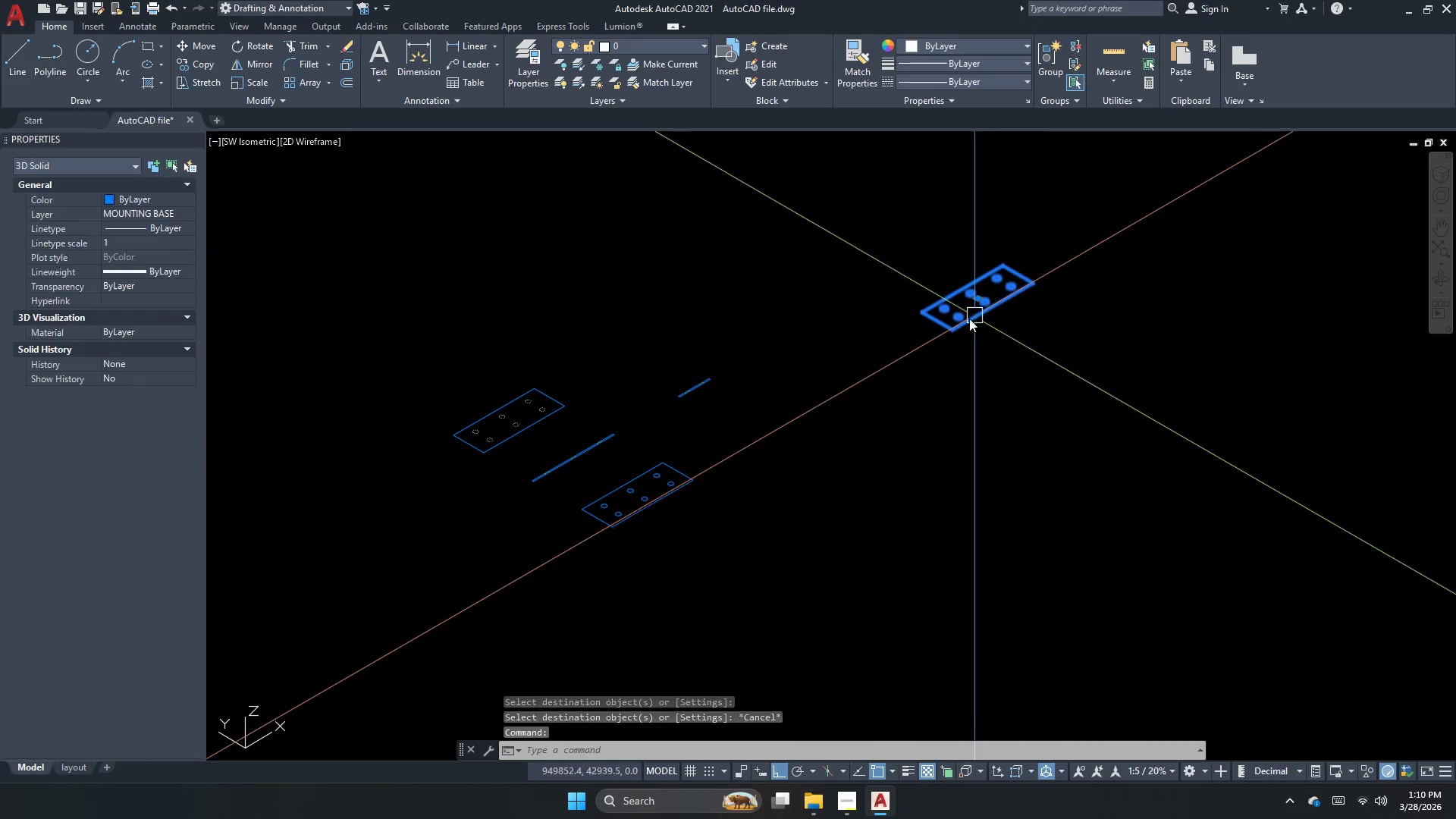 
key(M)
 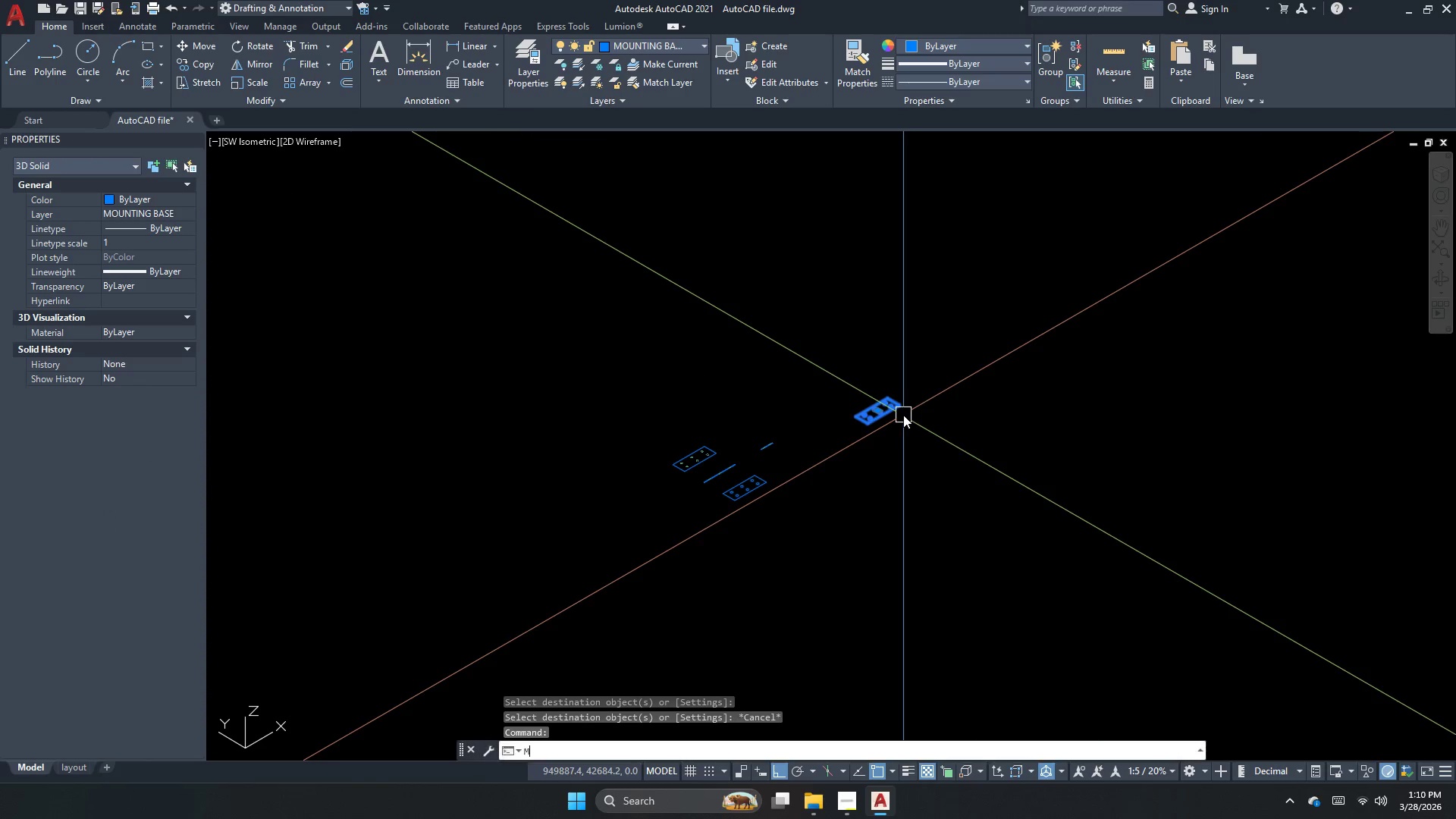 
key(Space)
 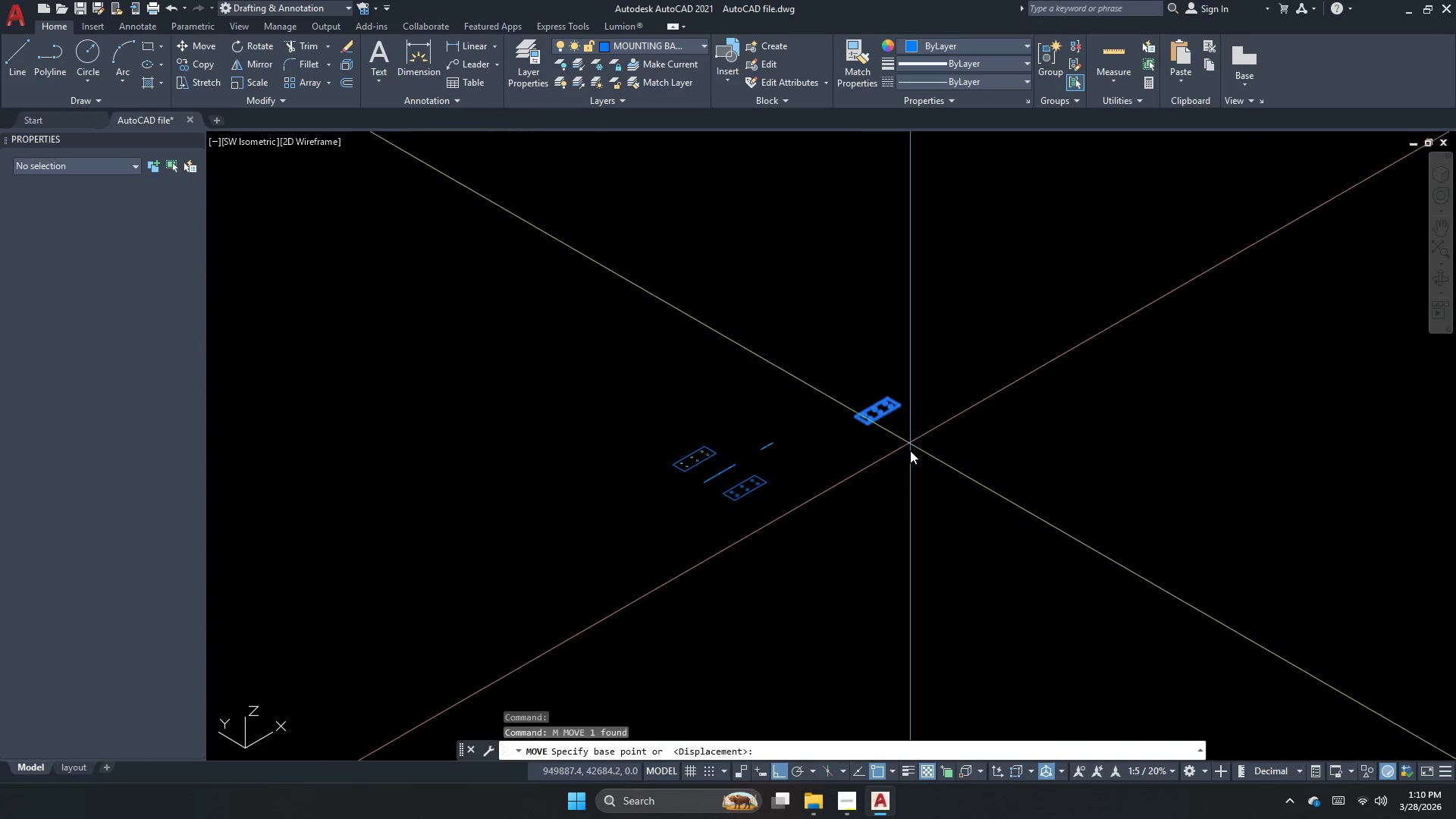 
scroll: coordinate [899, 427], scroll_direction: down, amount: 2.0
 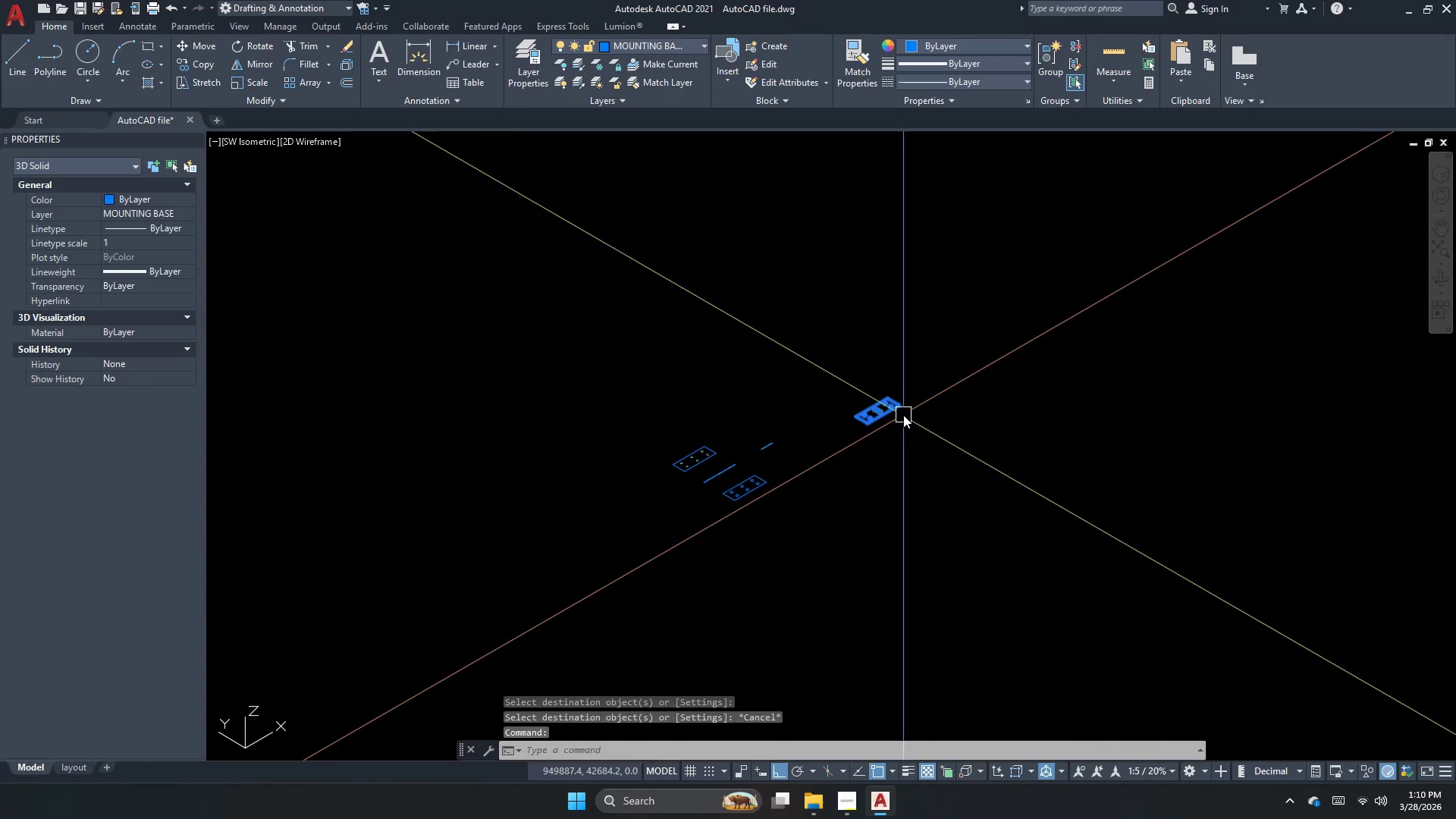 
left_click_drag(start_coordinate=[910, 450], to_coordinate=[1107, 359])
 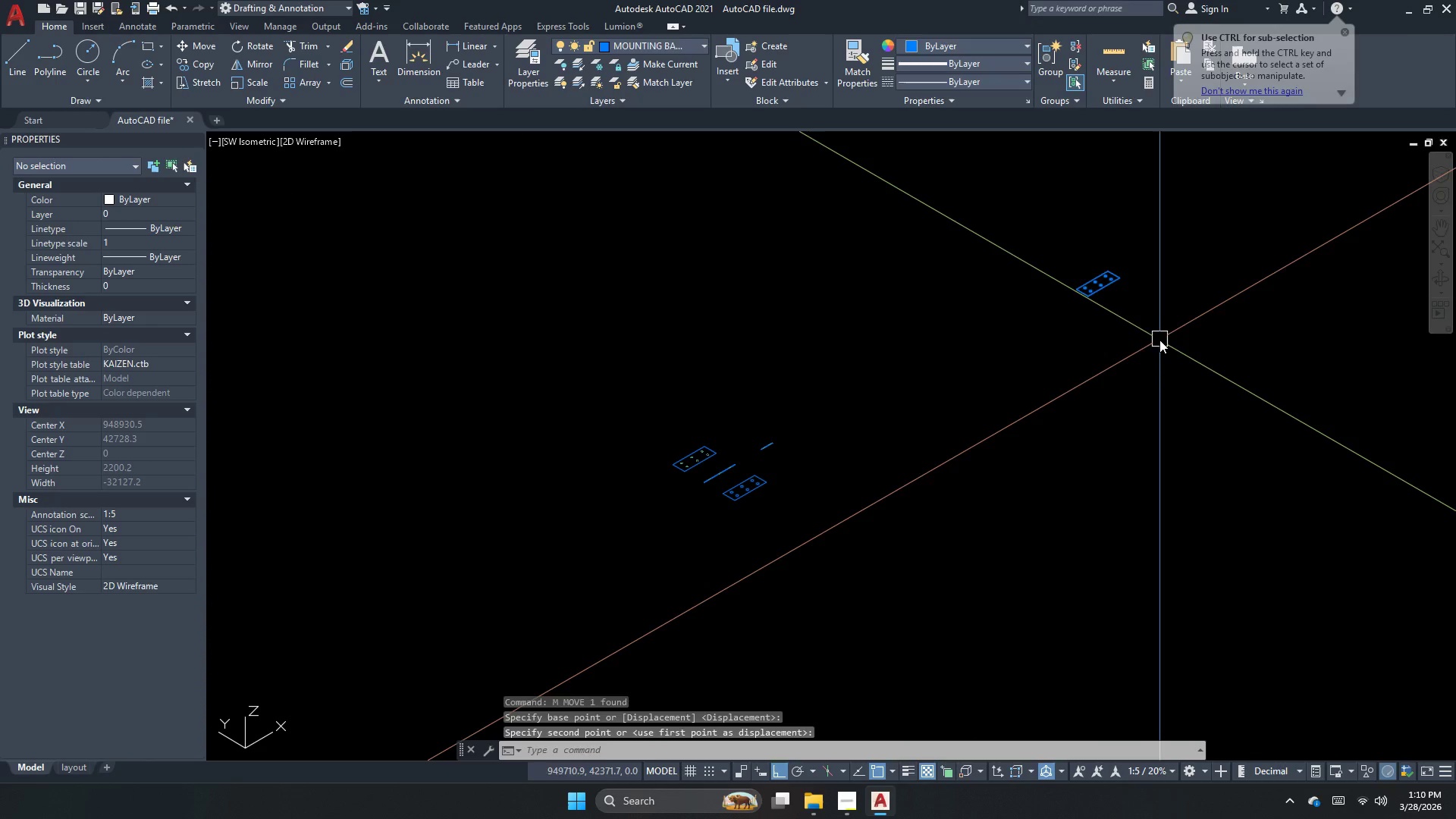 
left_click_drag(start_coordinate=[1181, 349], to_coordinate=[1094, 277])
 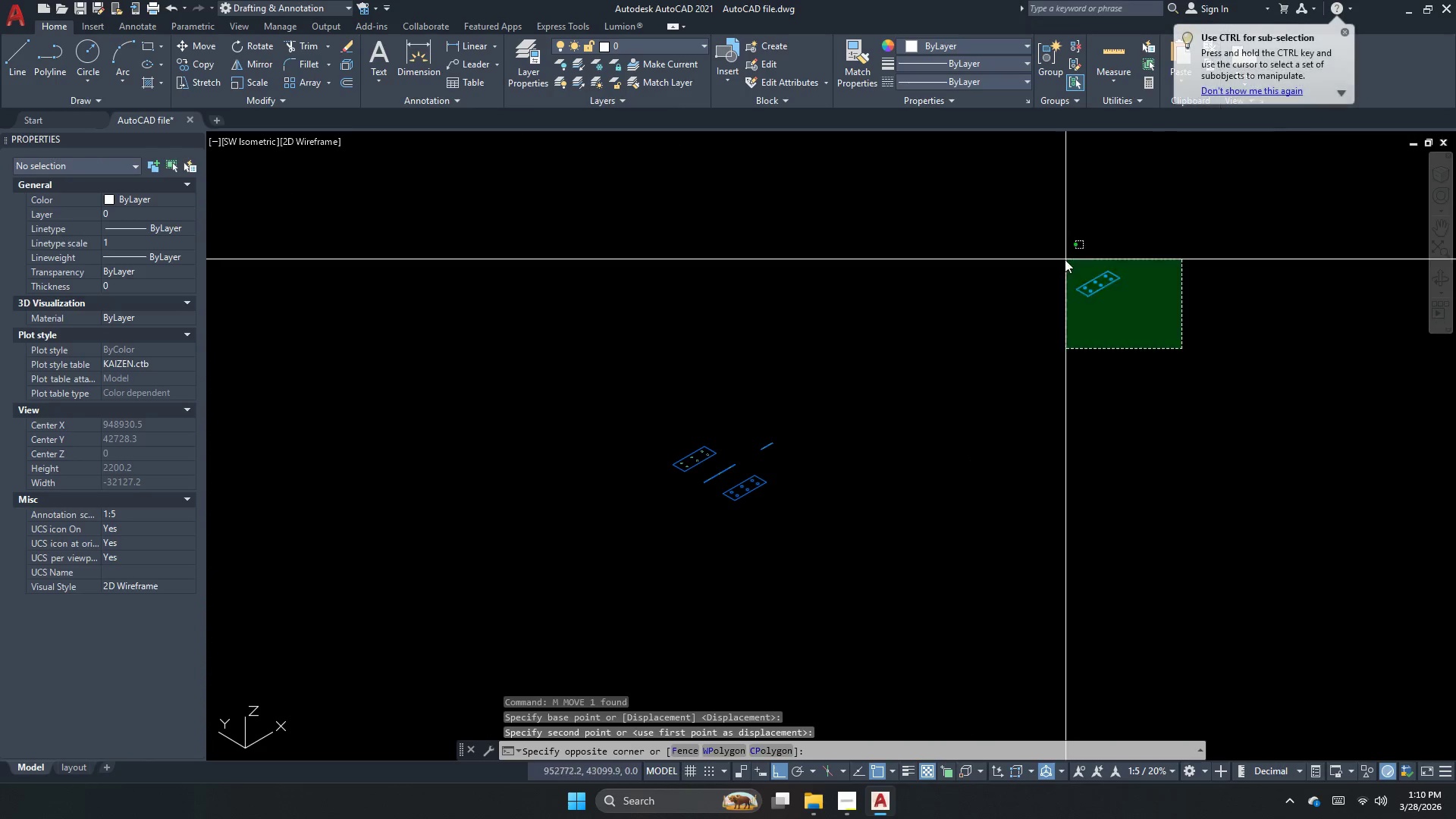 
left_click_drag(start_coordinate=[1065, 259], to_coordinate=[1075, 289])
 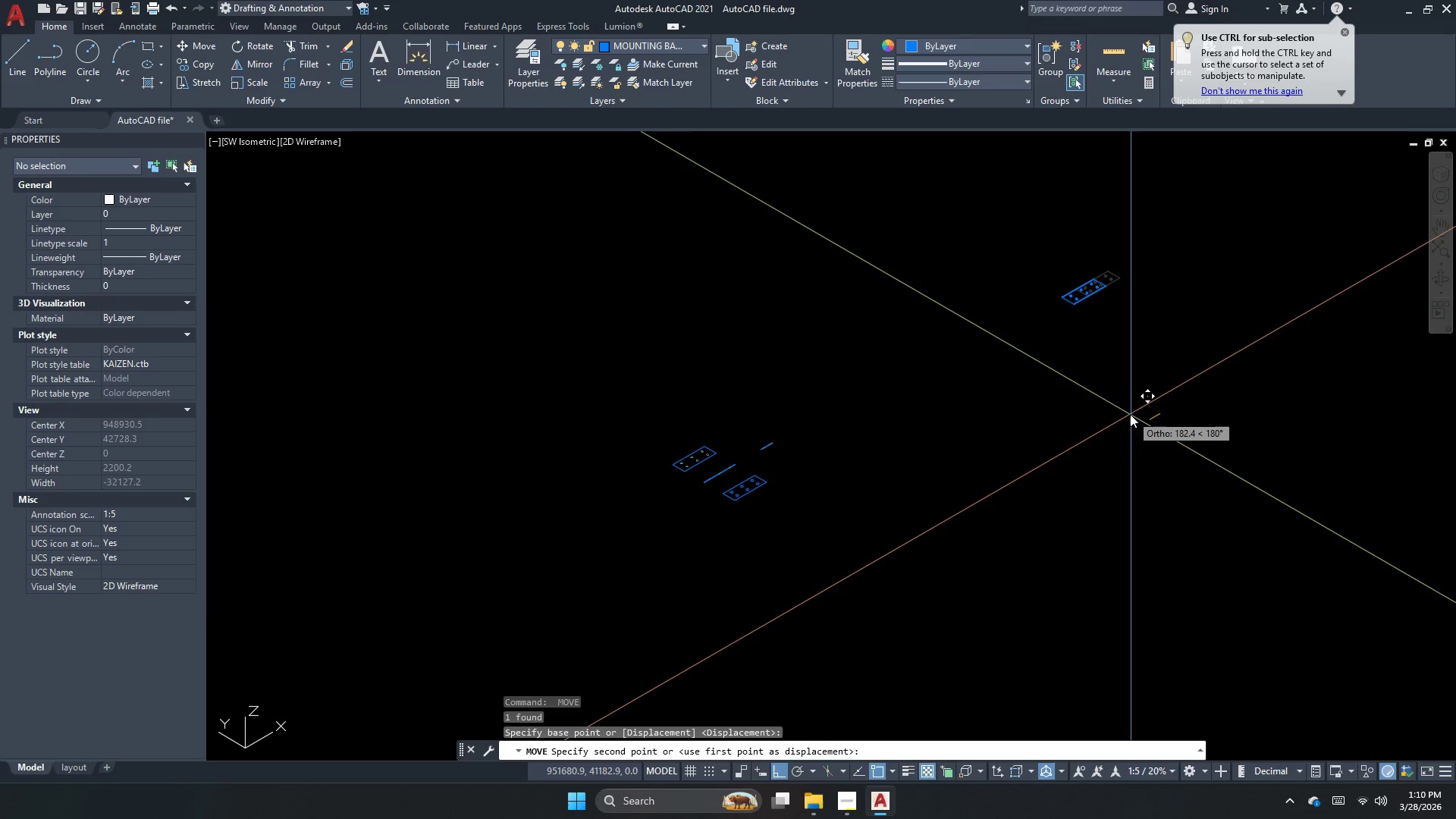 
key(Space)
 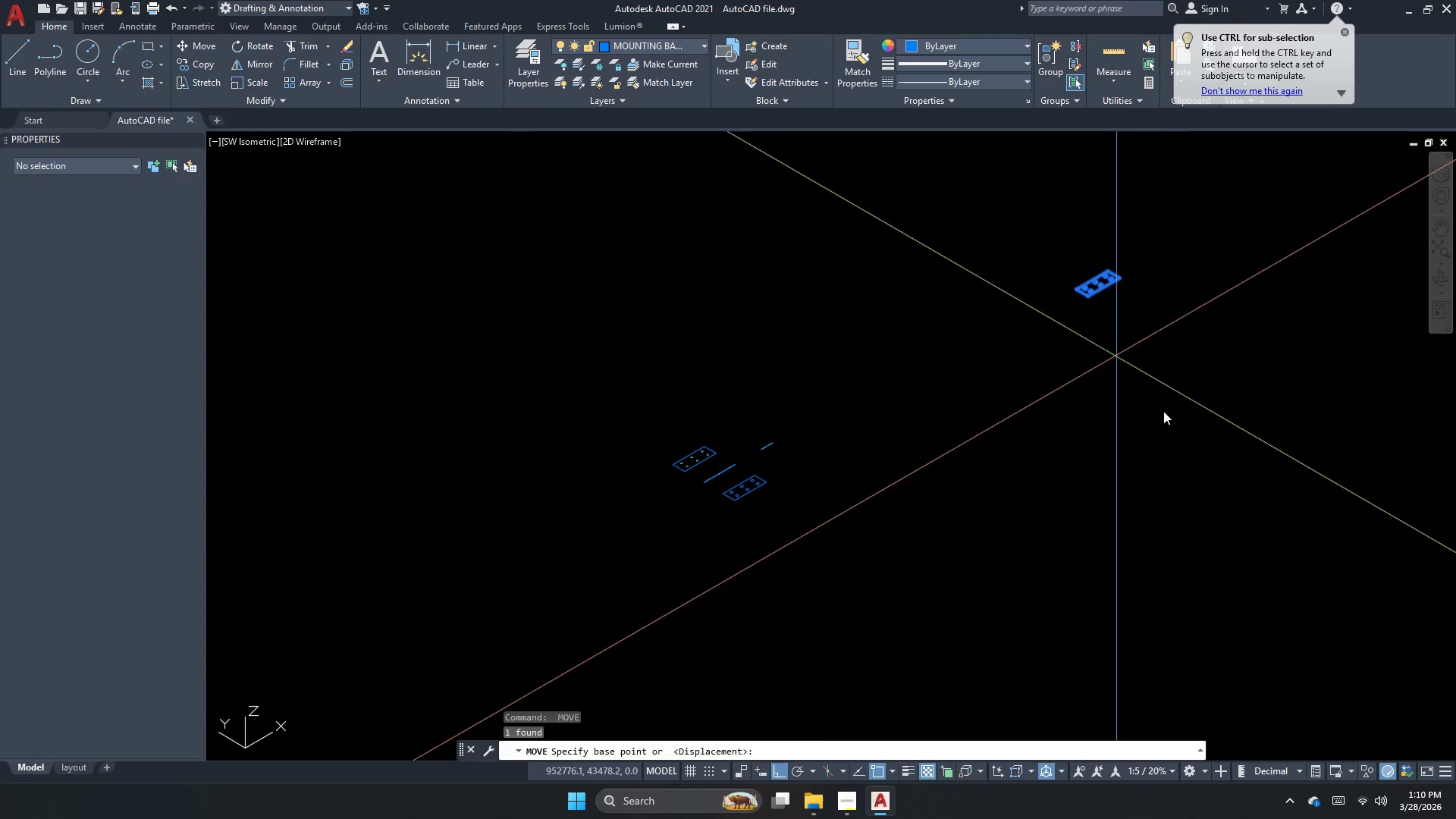 
left_click_drag(start_coordinate=[1159, 414], to_coordinate=[1152, 414])
 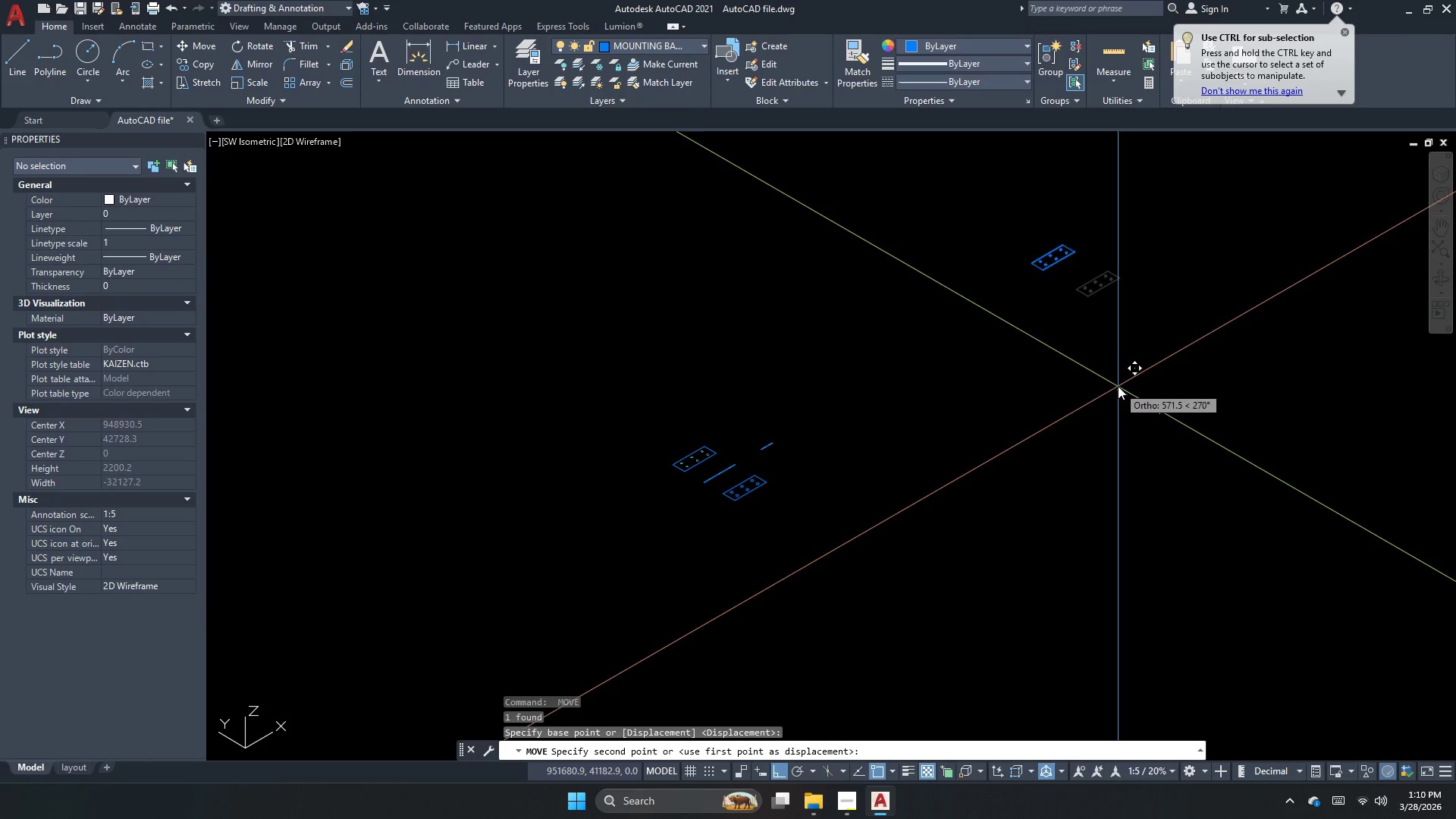 
left_click_drag(start_coordinate=[1127, 400], to_coordinate=[1127, 394])
 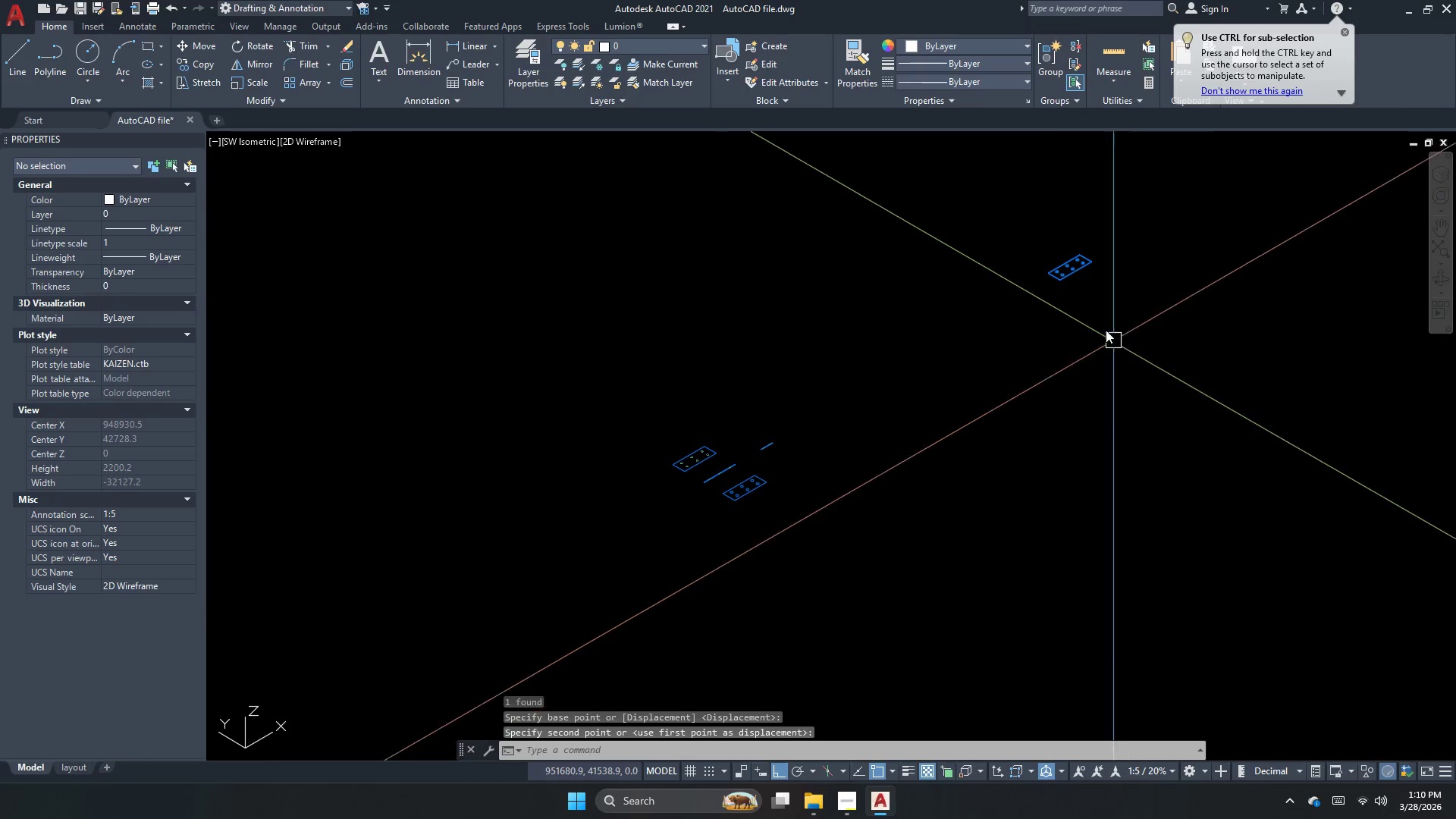 
double_click([1075, 268])
 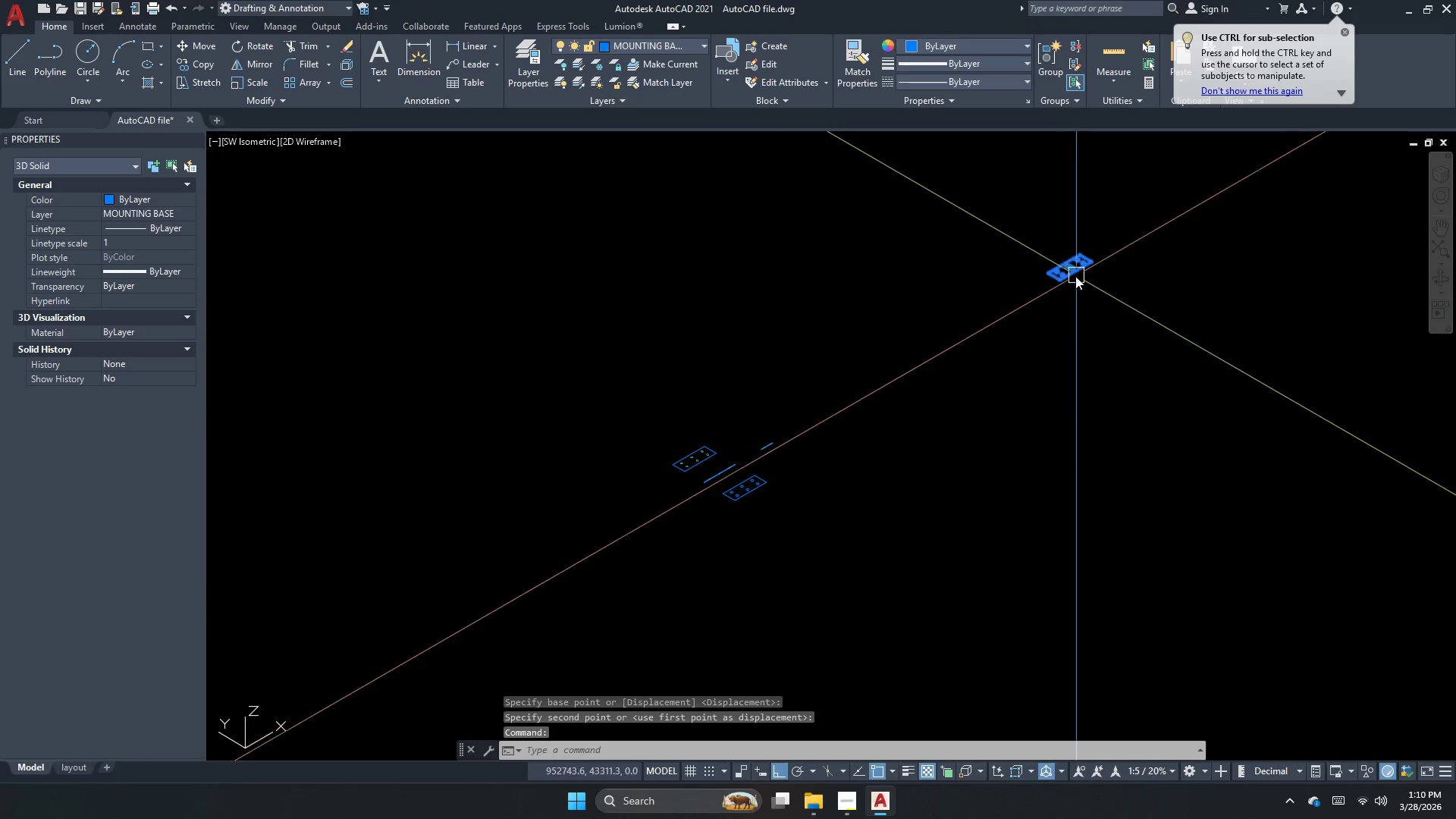 
key(Space)
 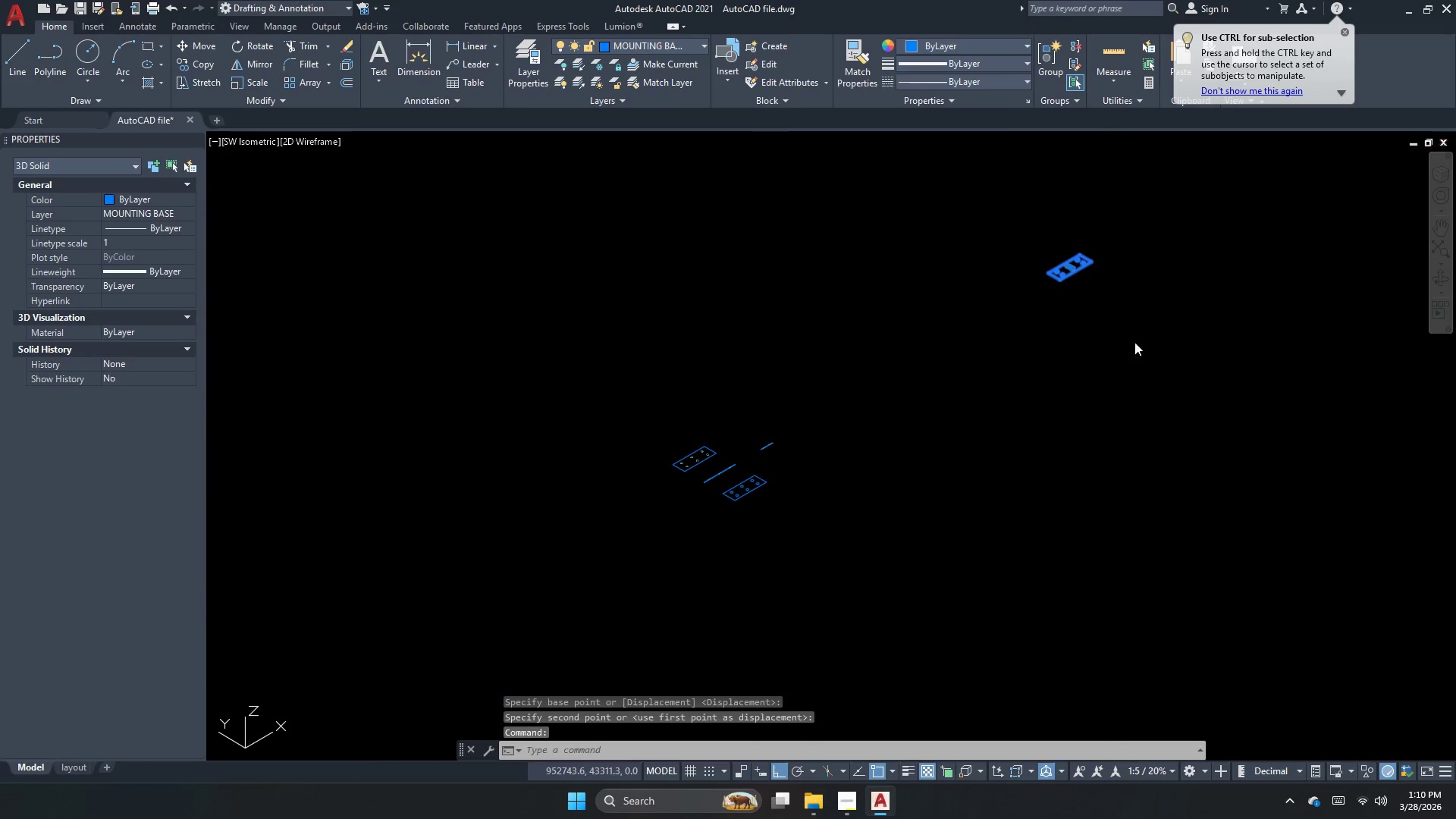 
left_click_drag(start_coordinate=[1134, 344], to_coordinate=[1080, 376])
 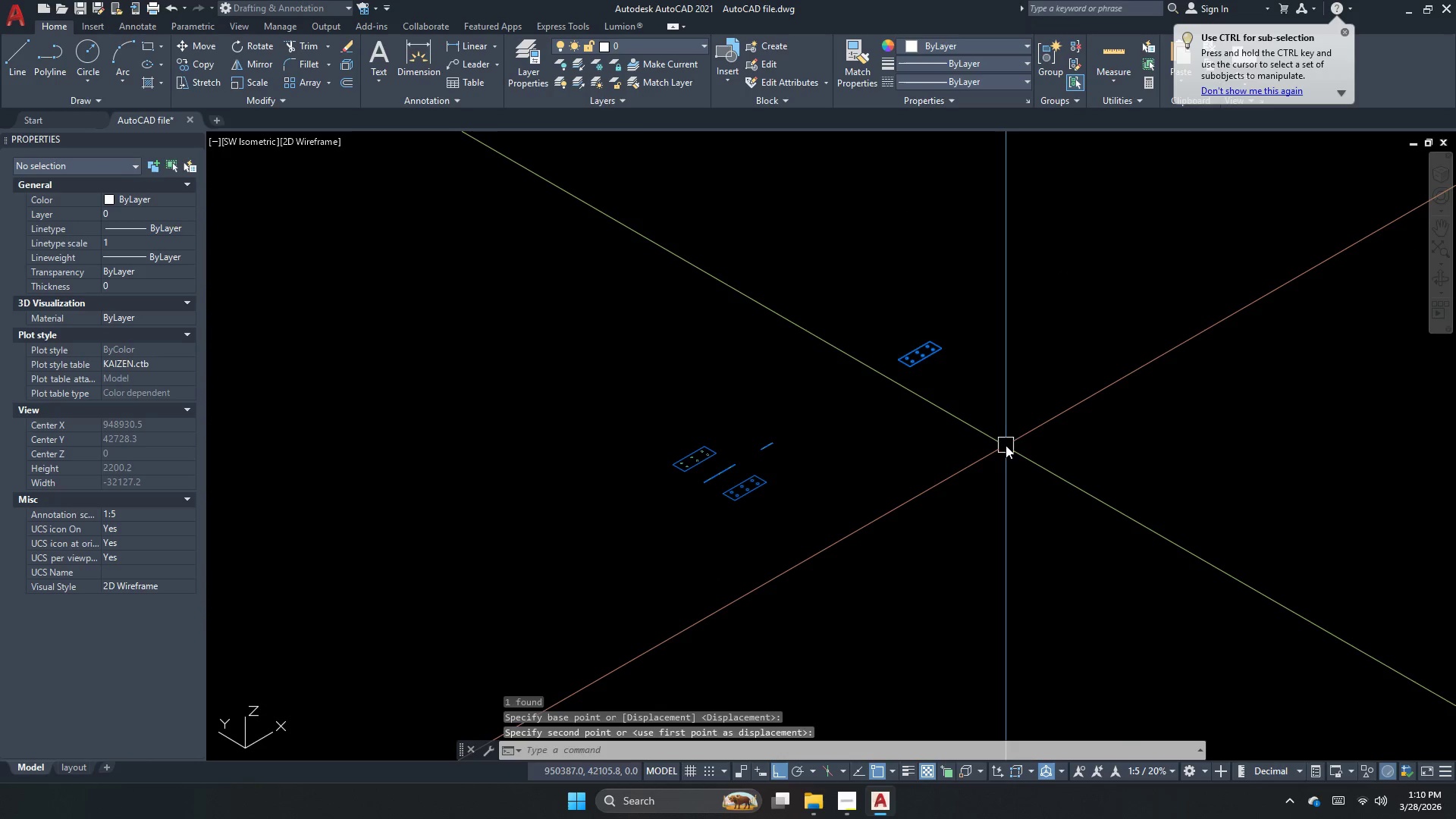 
left_click_drag(start_coordinate=[993, 441], to_coordinate=[959, 382])
 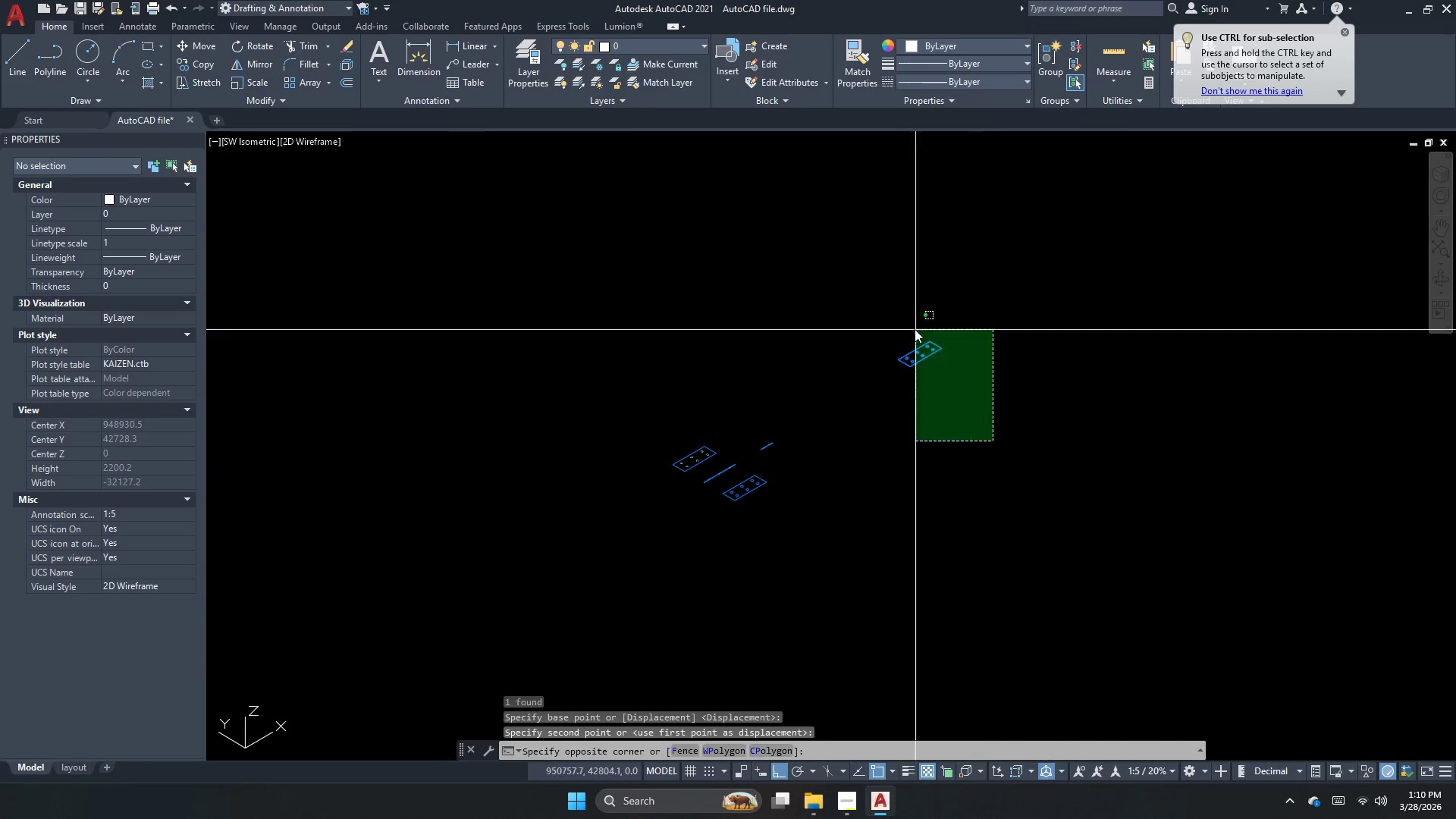 
left_click_drag(start_coordinate=[915, 329], to_coordinate=[931, 357])
 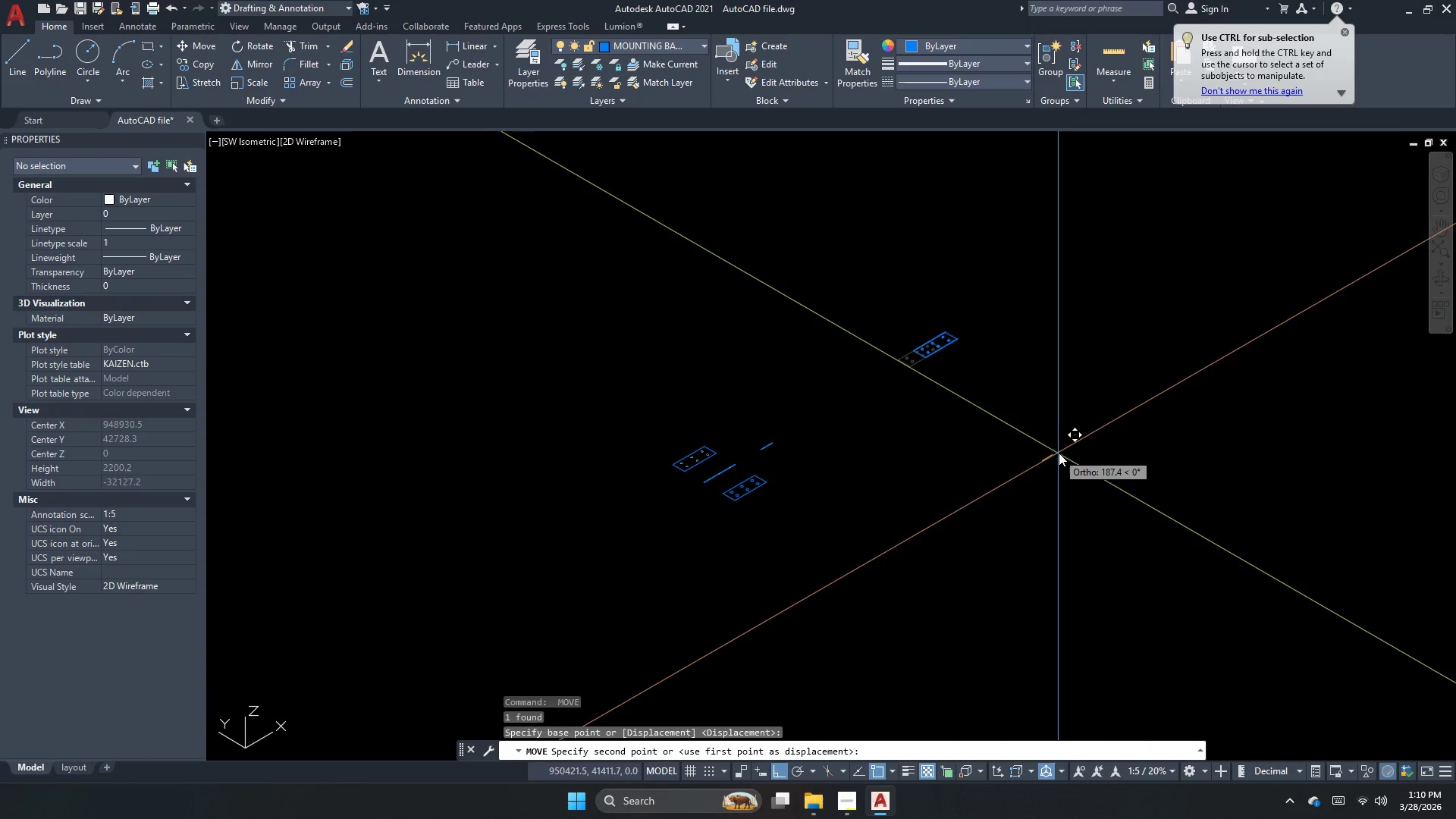 
key(Space)
 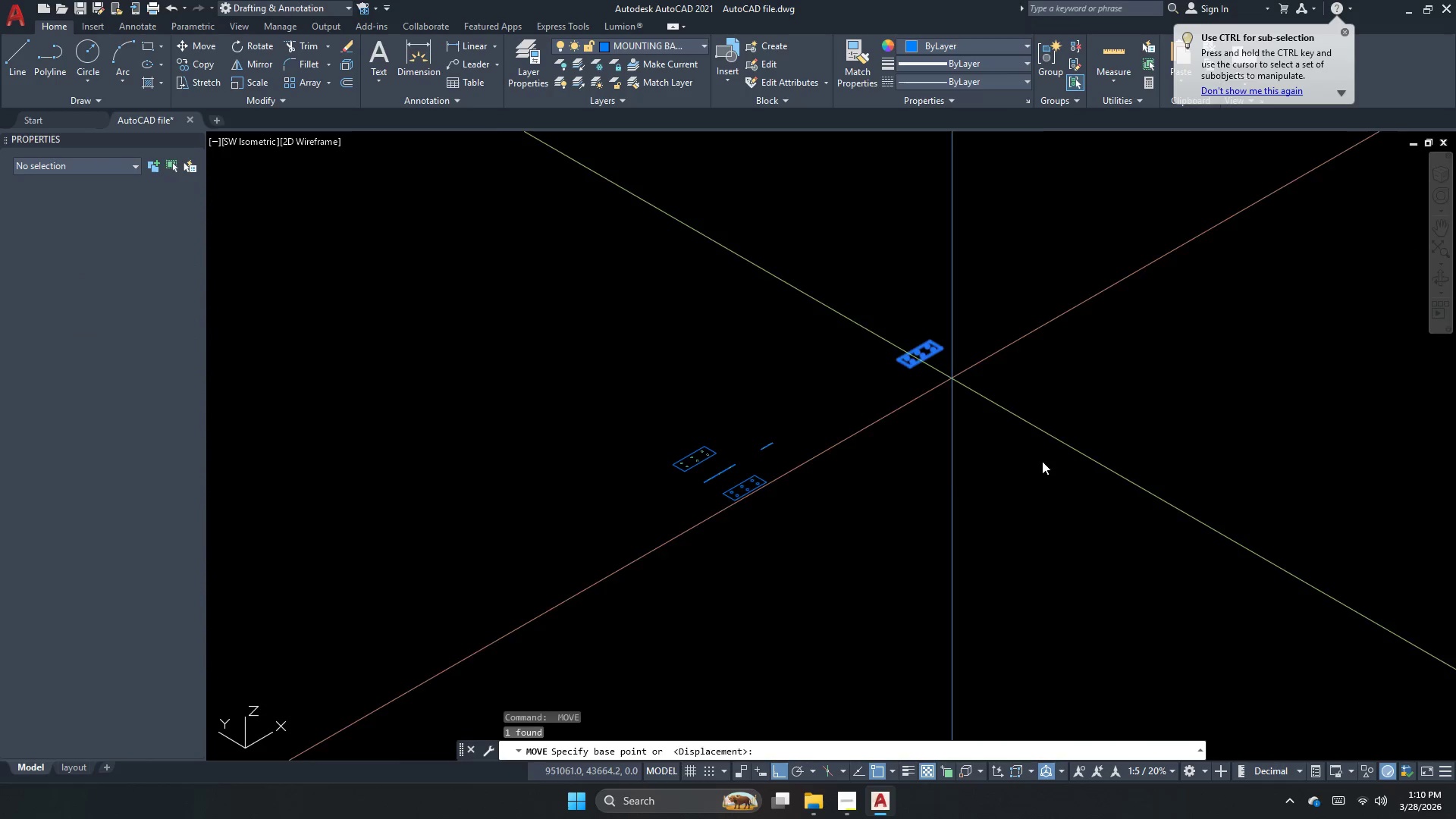 
left_click_drag(start_coordinate=[1042, 461], to_coordinate=[1050, 454])
 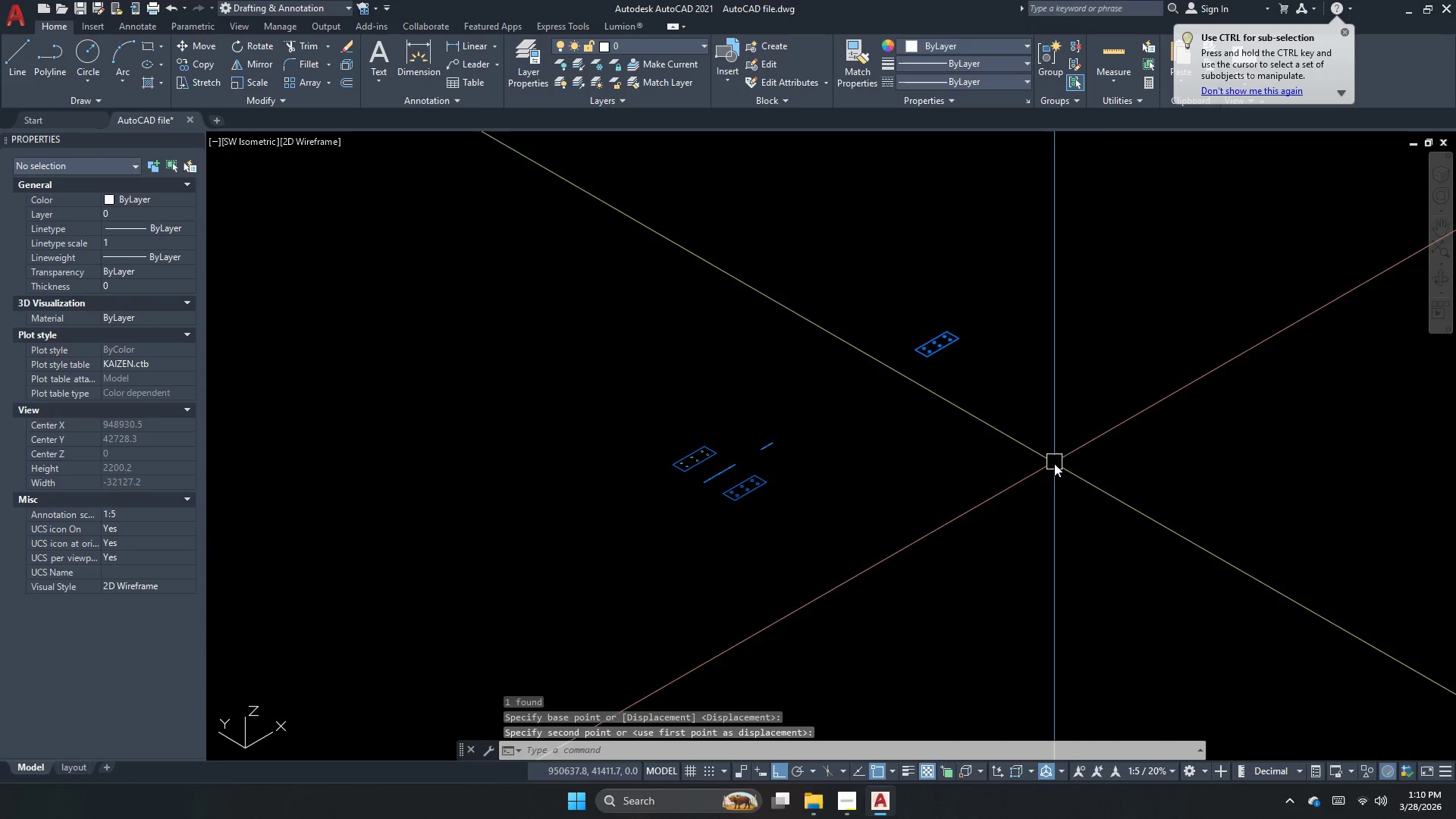 
key(Escape)
 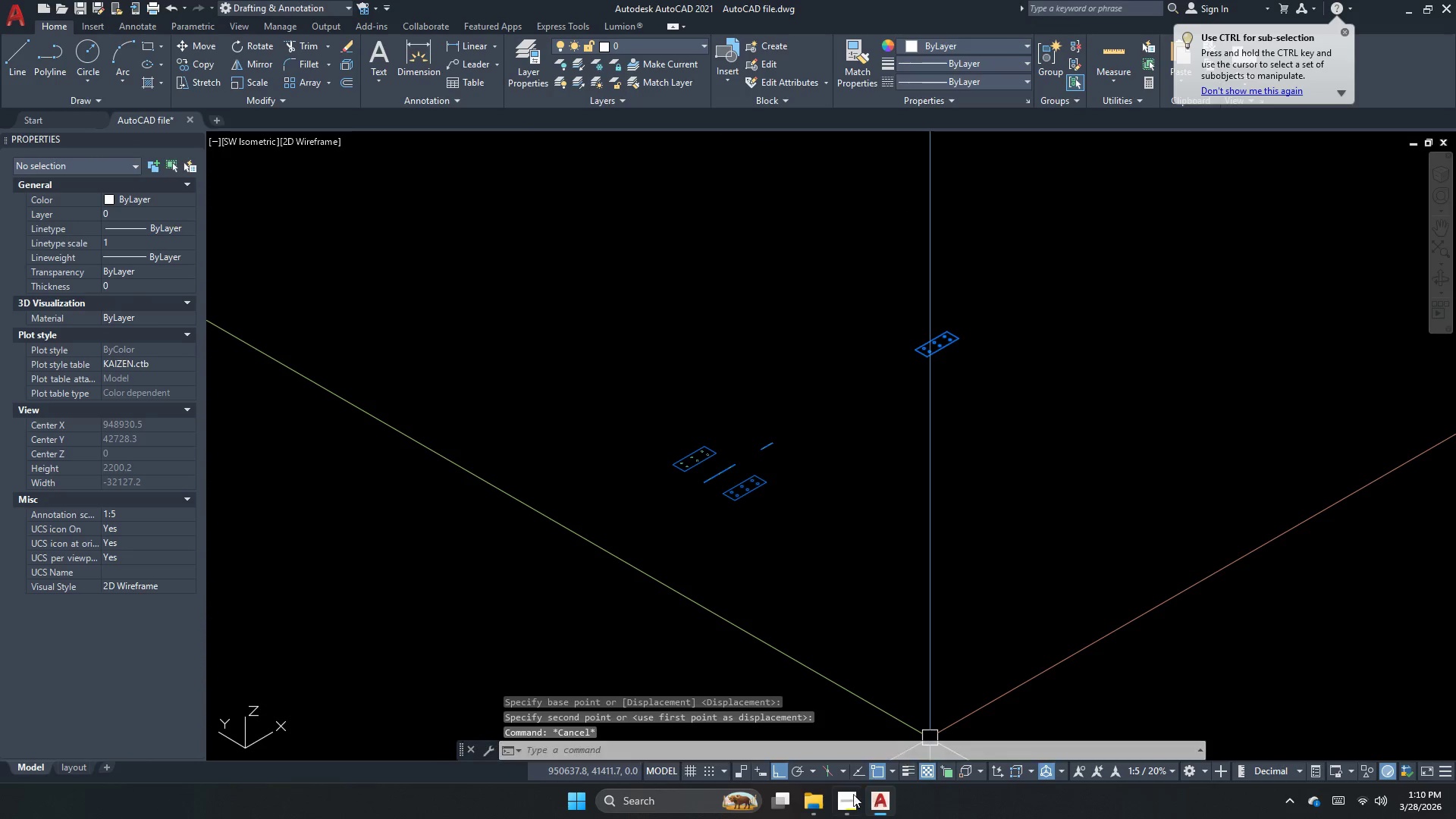 
left_click([835, 818])